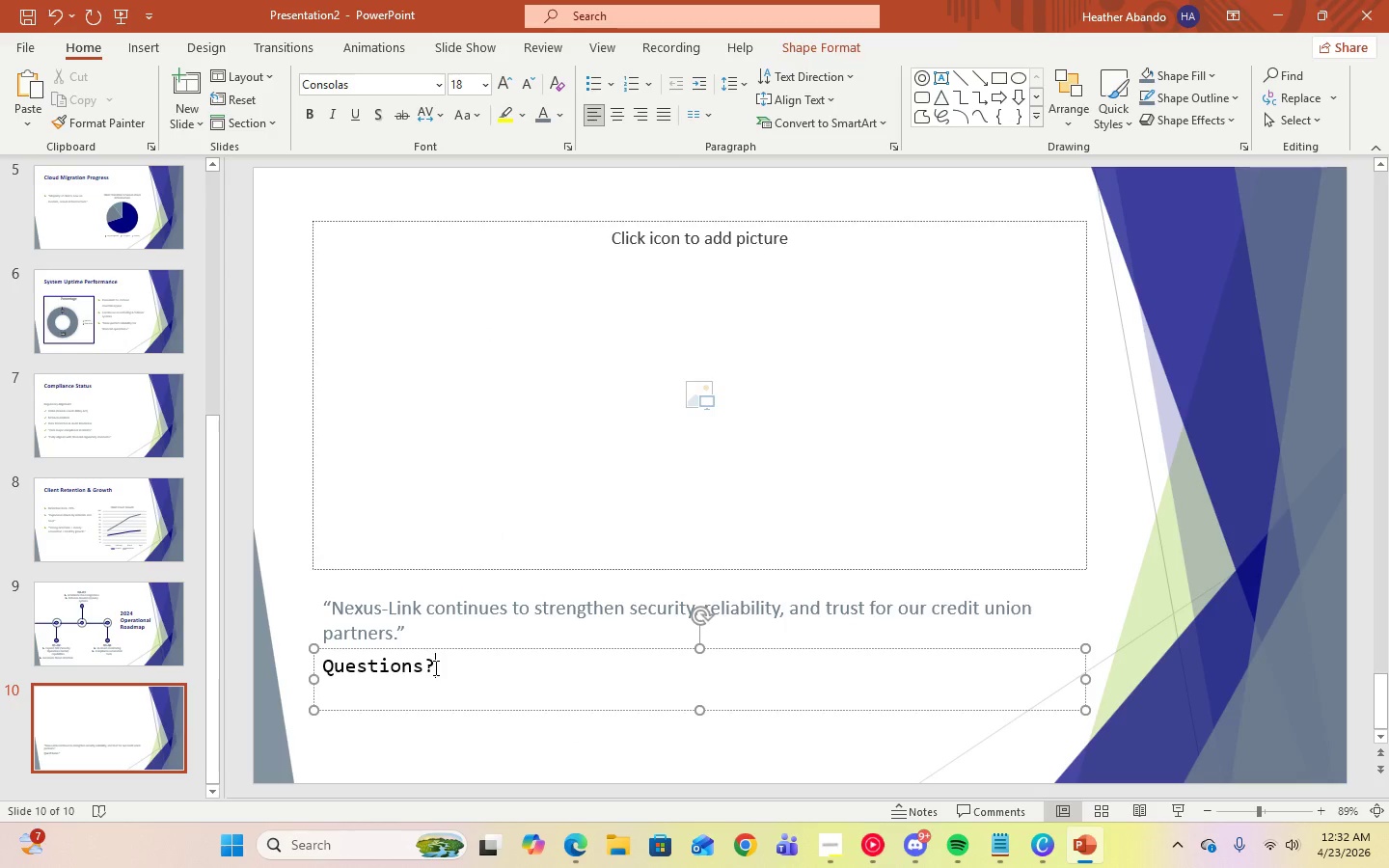 
key(Control+A)
 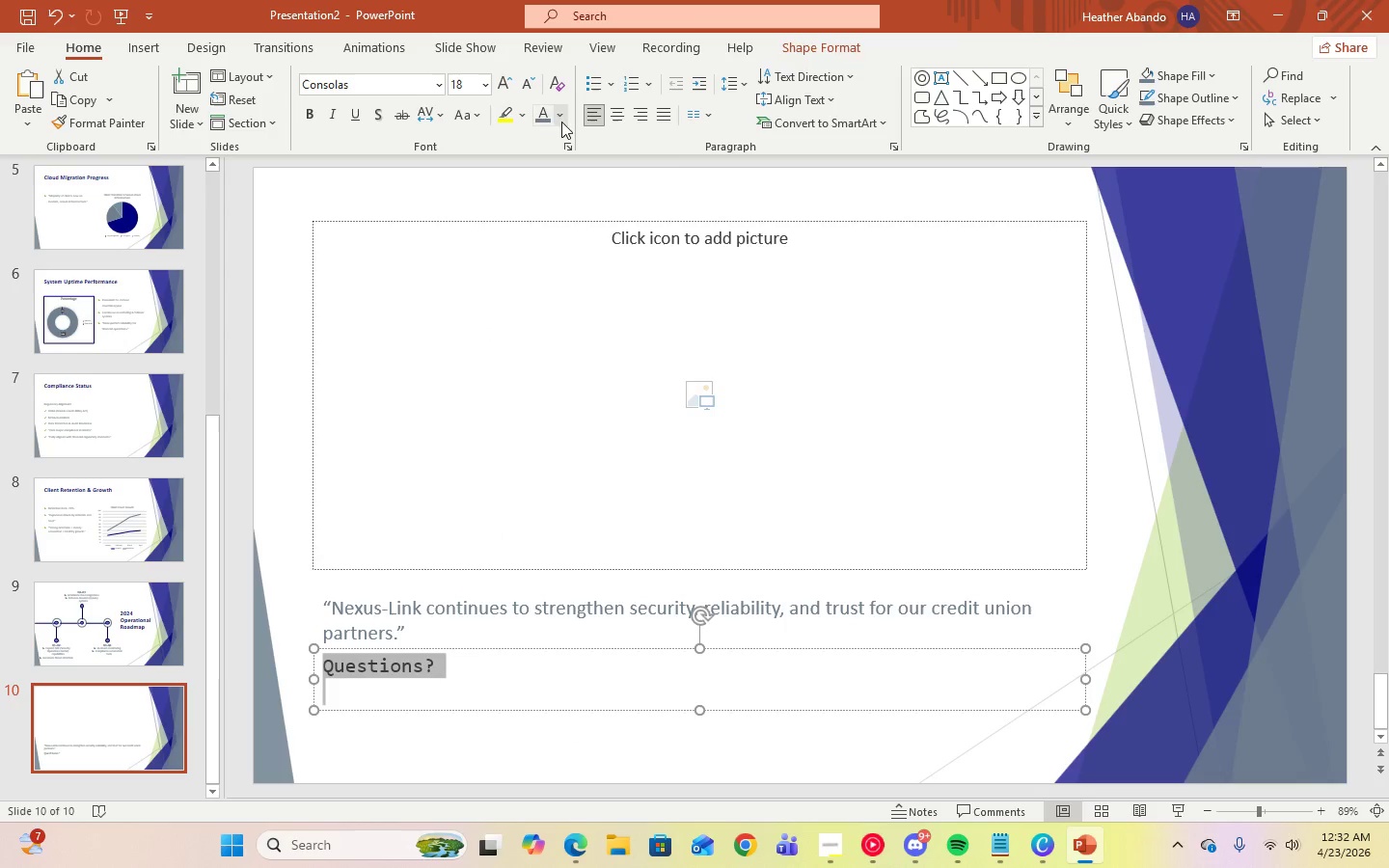 
left_click([547, 120])
 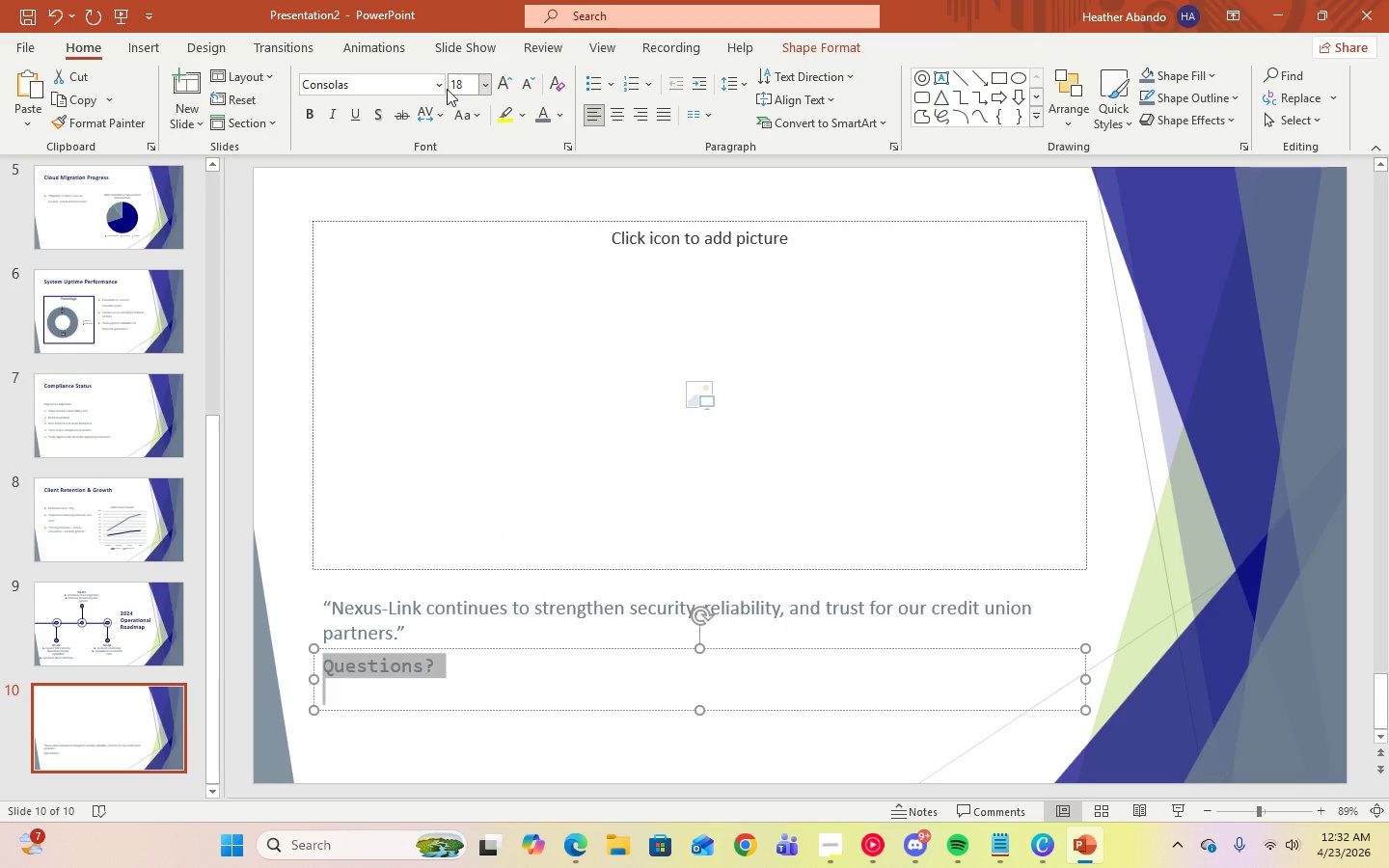 
left_click([442, 89])
 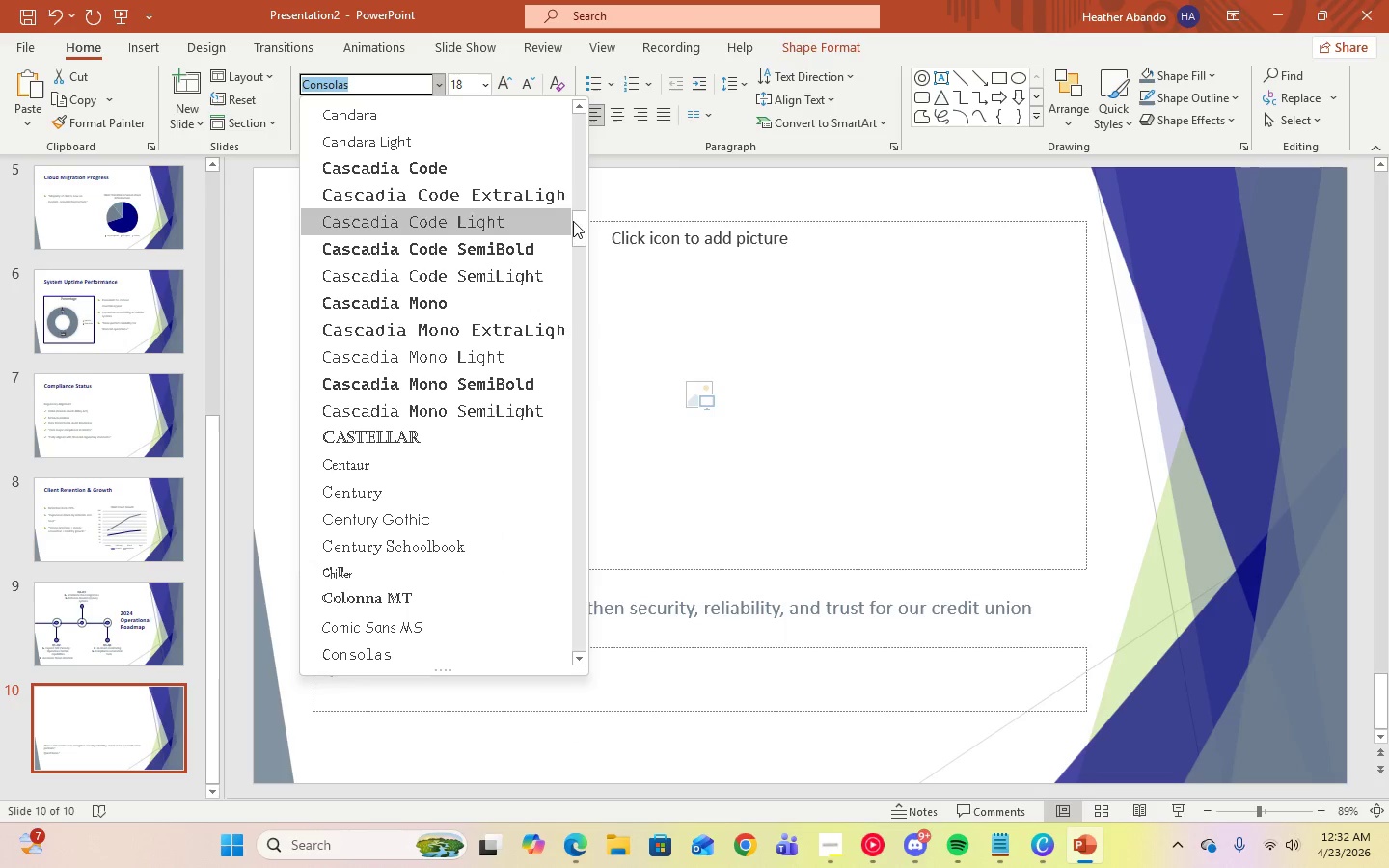 
left_click_drag(start_coordinate=[580, 230], to_coordinate=[575, 96])
 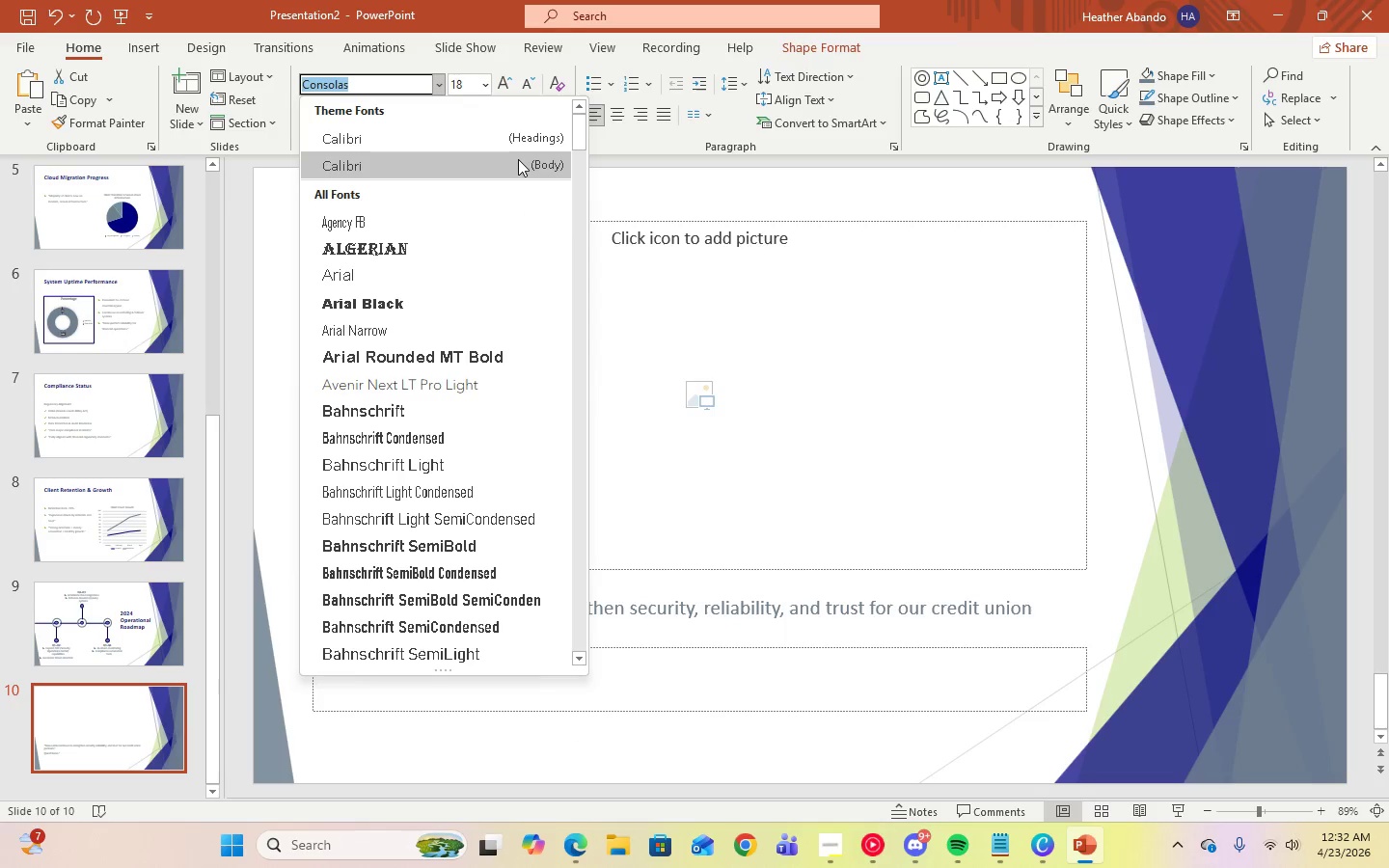 
left_click([518, 159])
 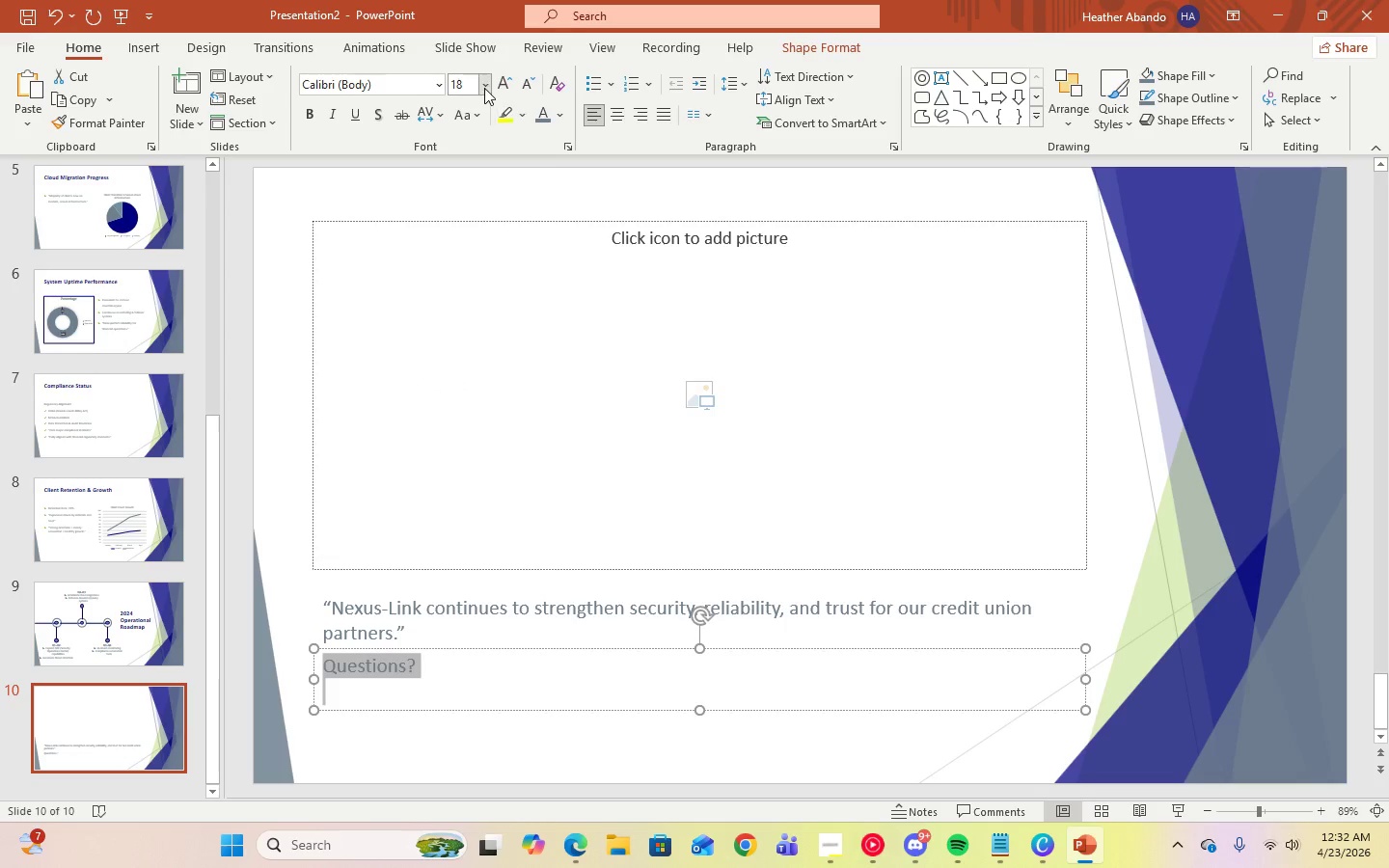 
left_click([484, 88])
 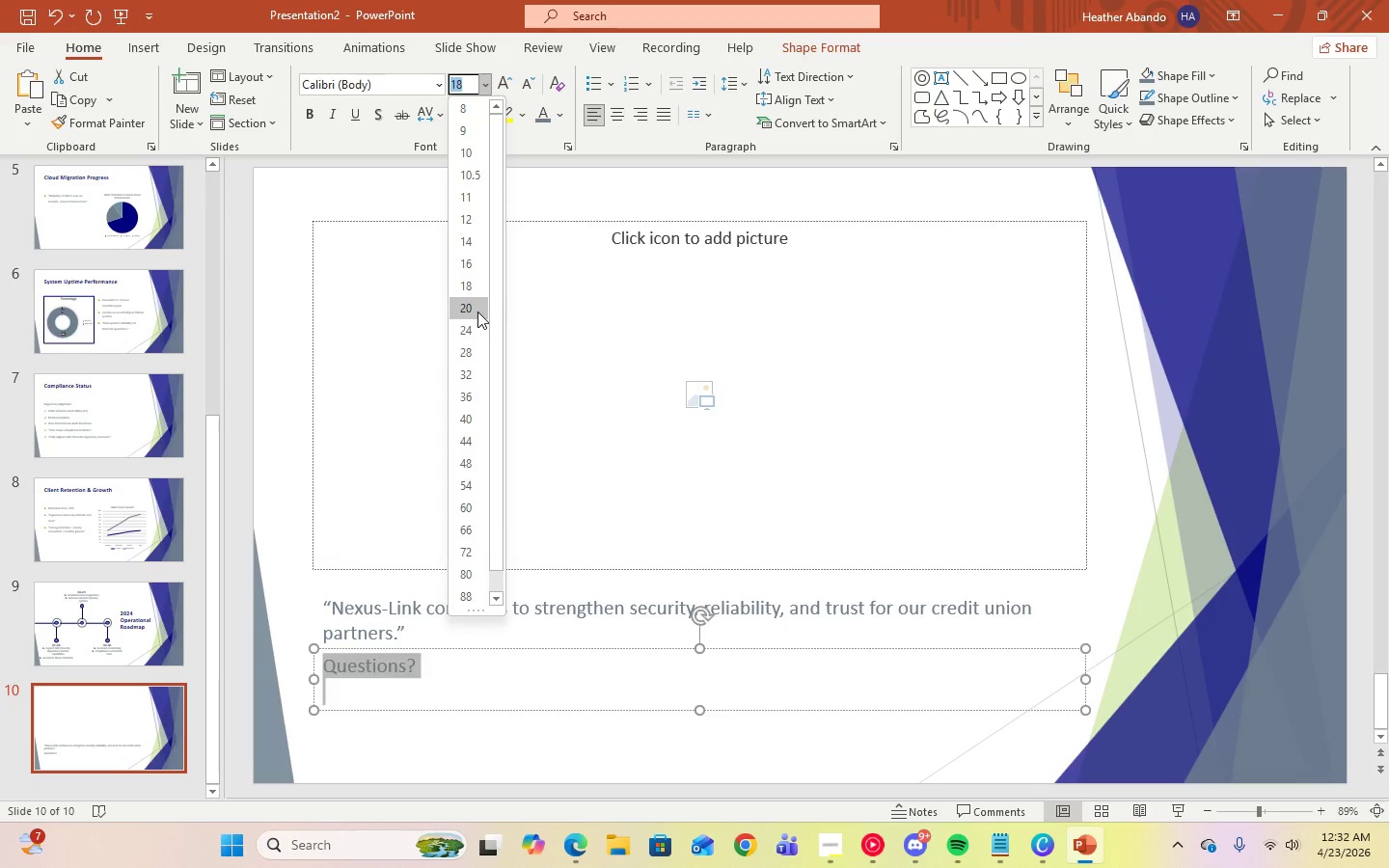 
left_click([477, 312])
 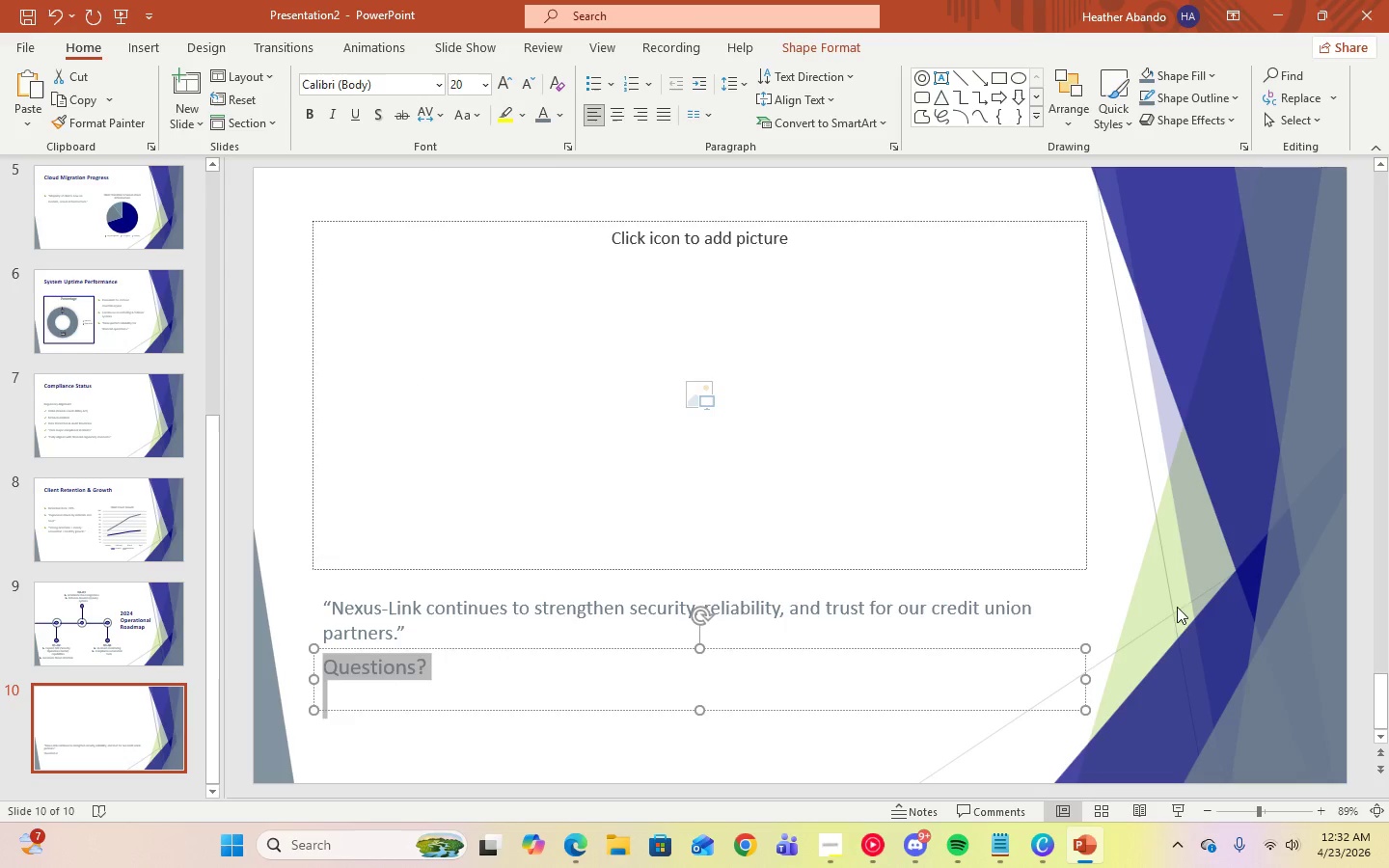 
left_click([1217, 604])
 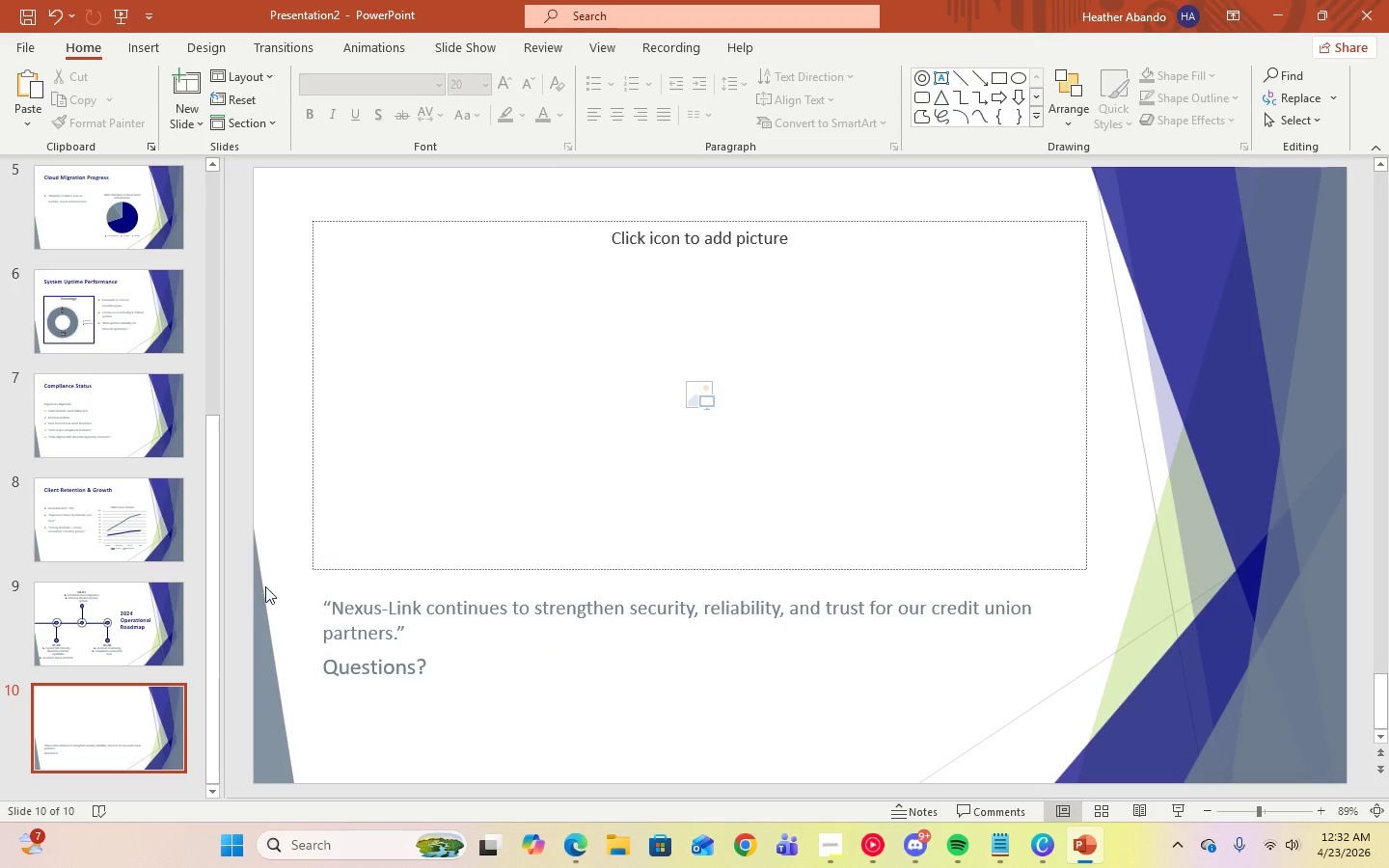 
left_click_drag(start_coordinate=[210, 575], to_coordinate=[218, 207])
 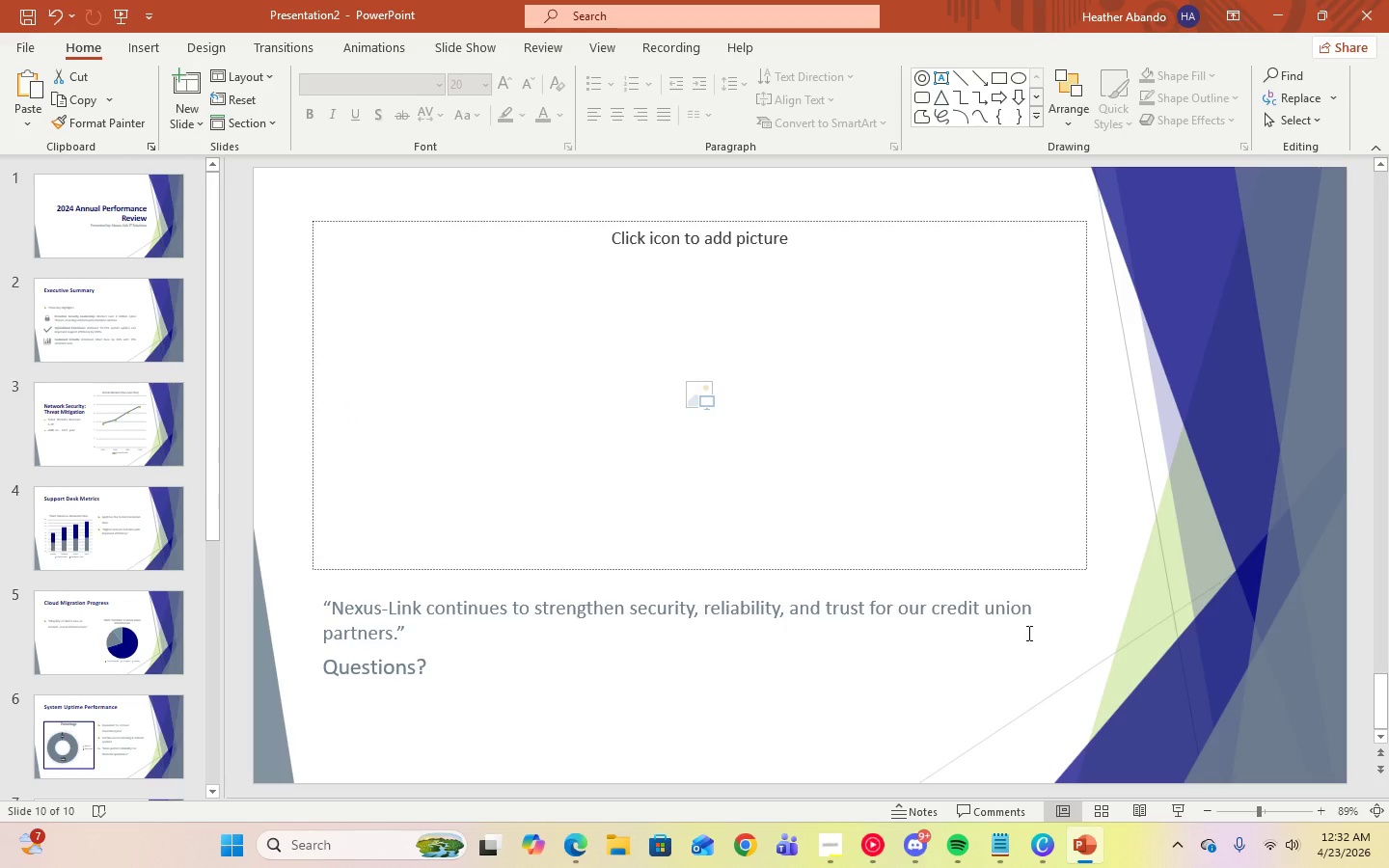 
wait(6.25)
 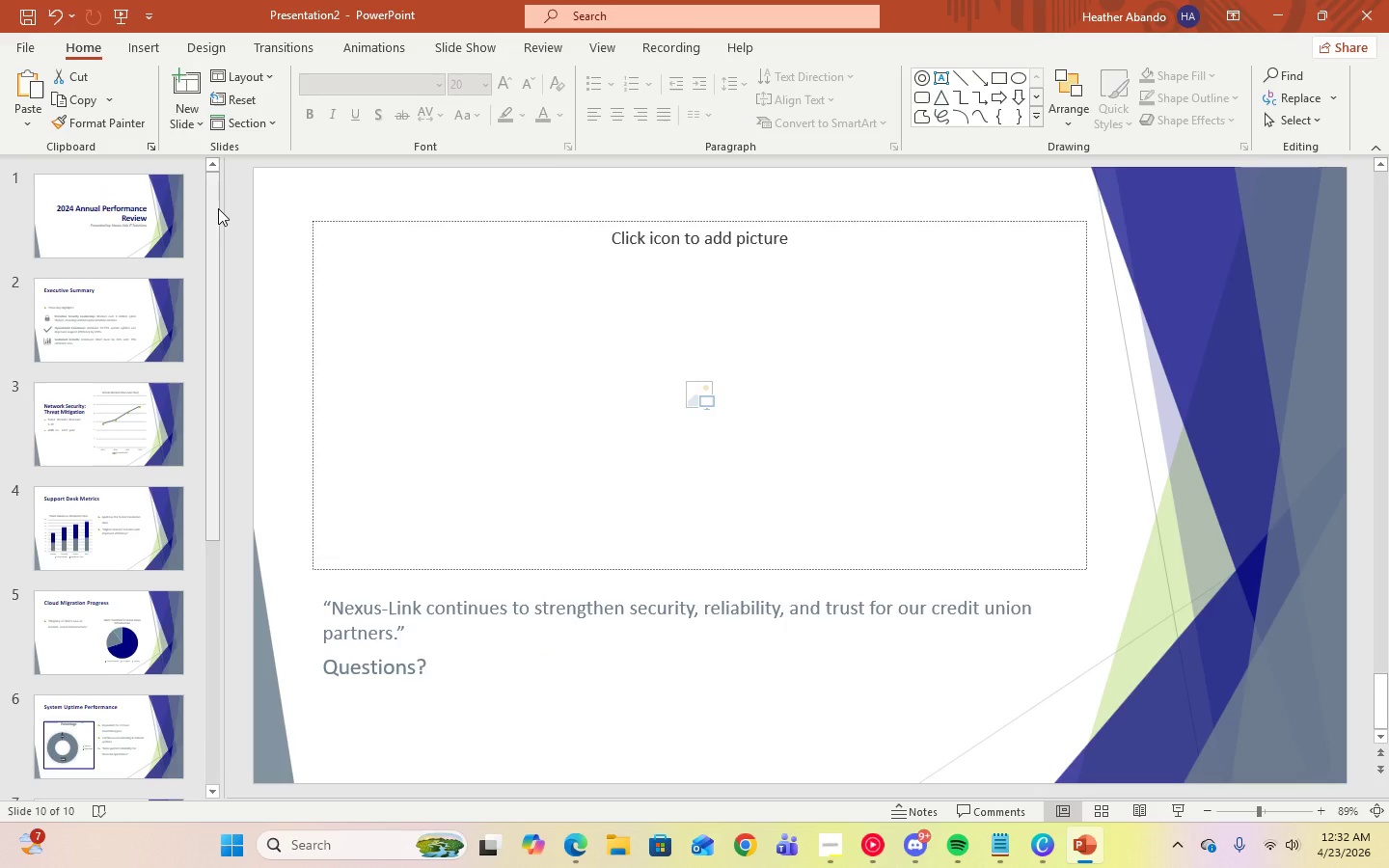 
left_click([60, 190])
 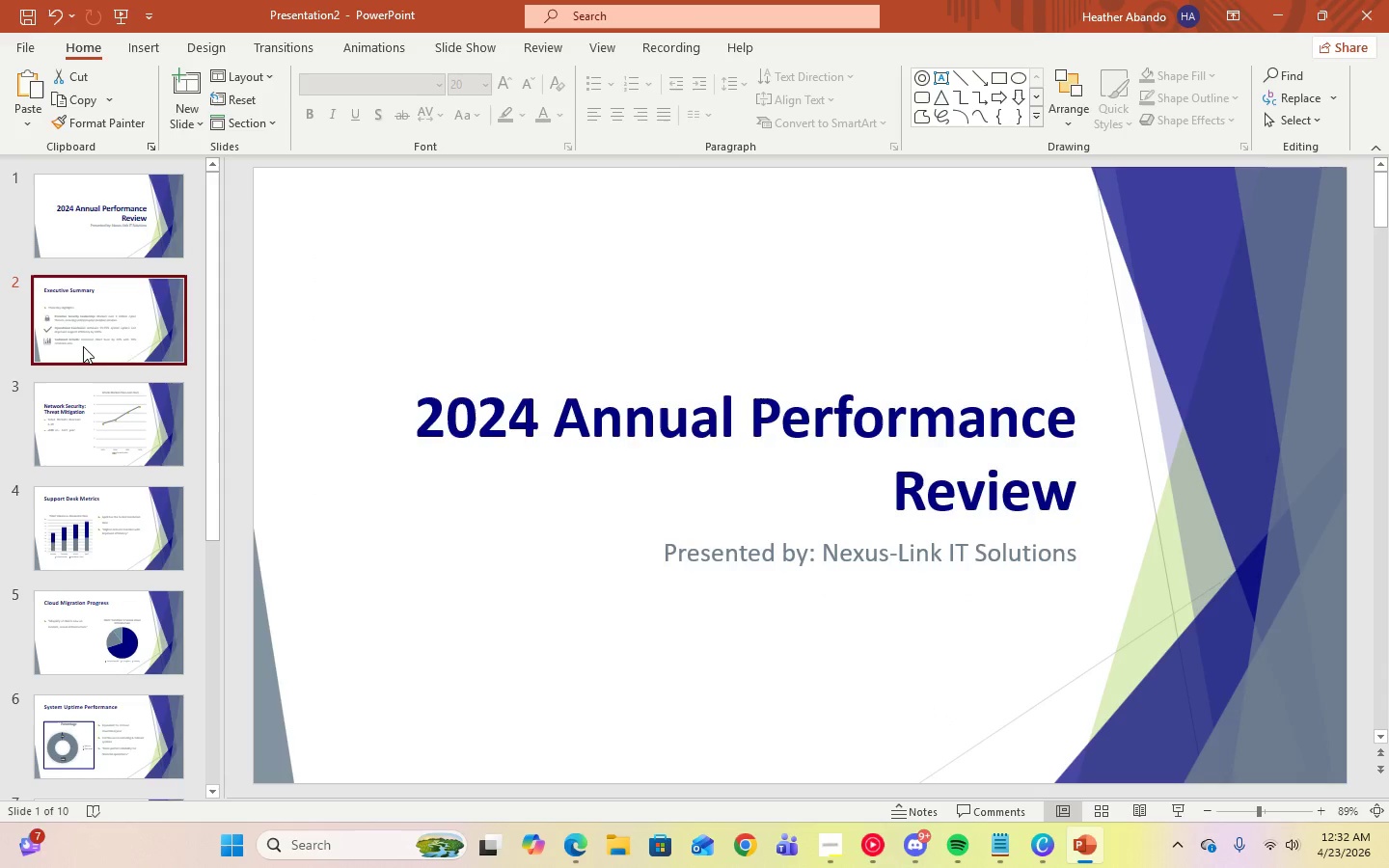 
double_click([101, 433])
 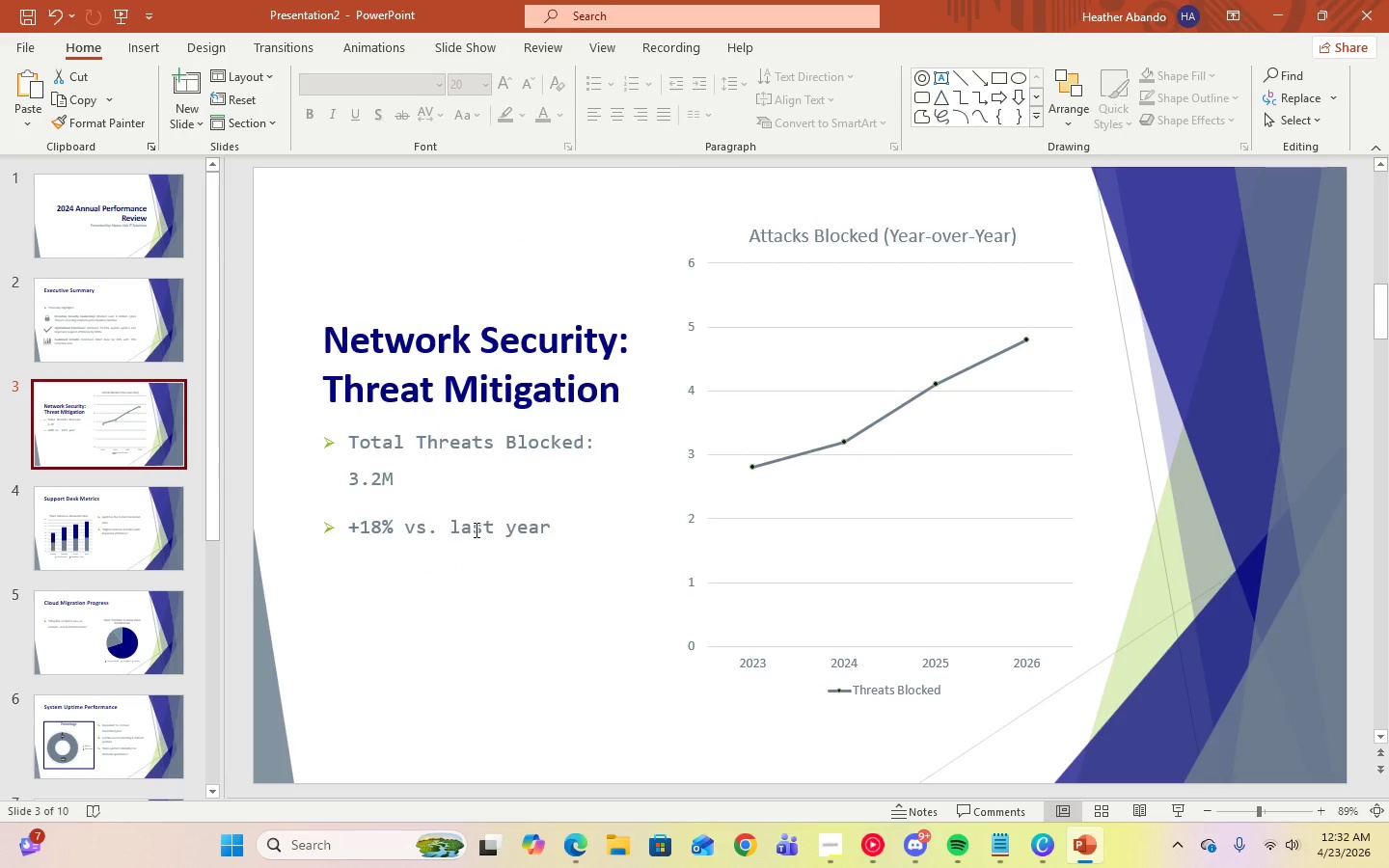 
left_click([566, 539])
 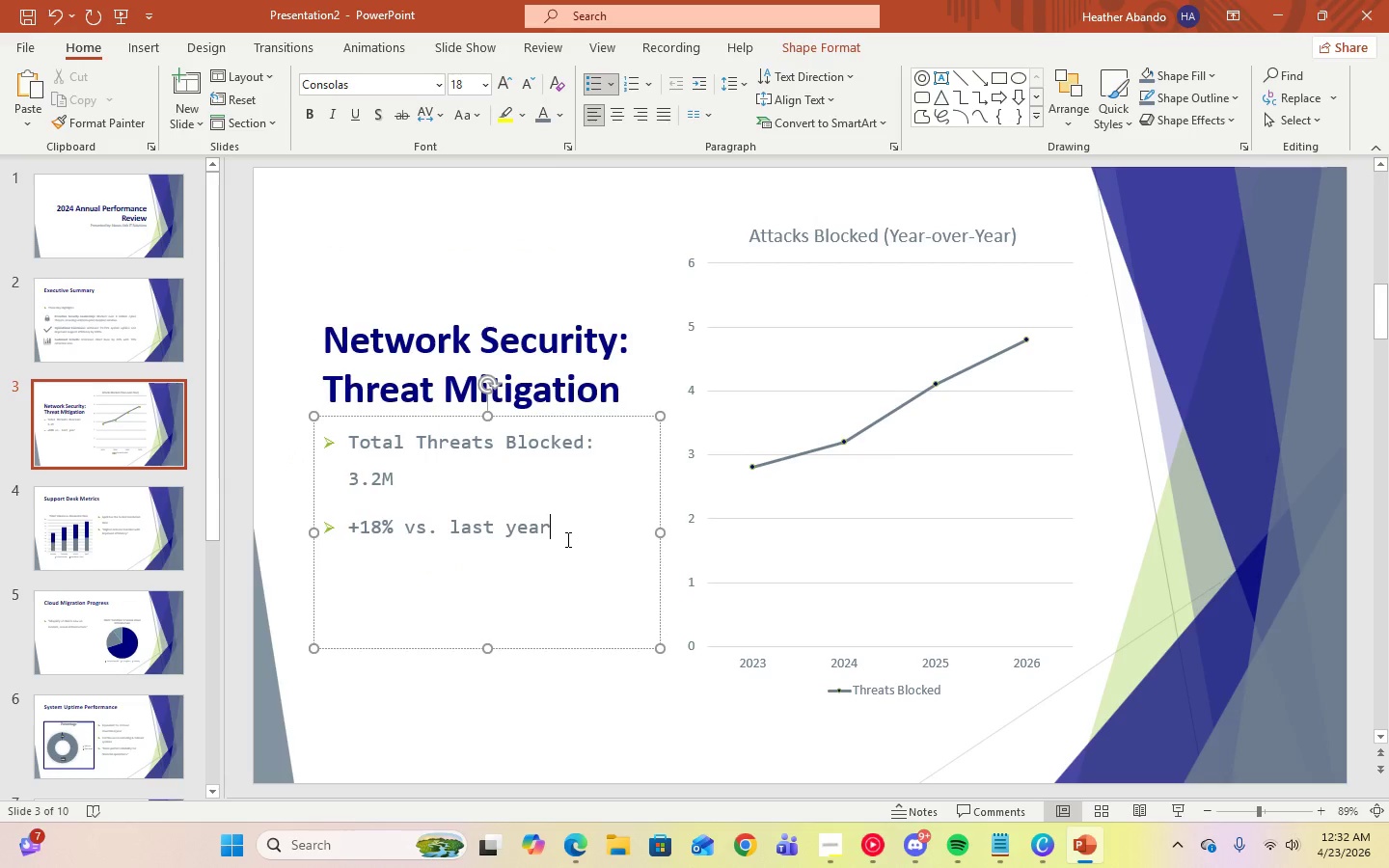 
key(Control+A)
 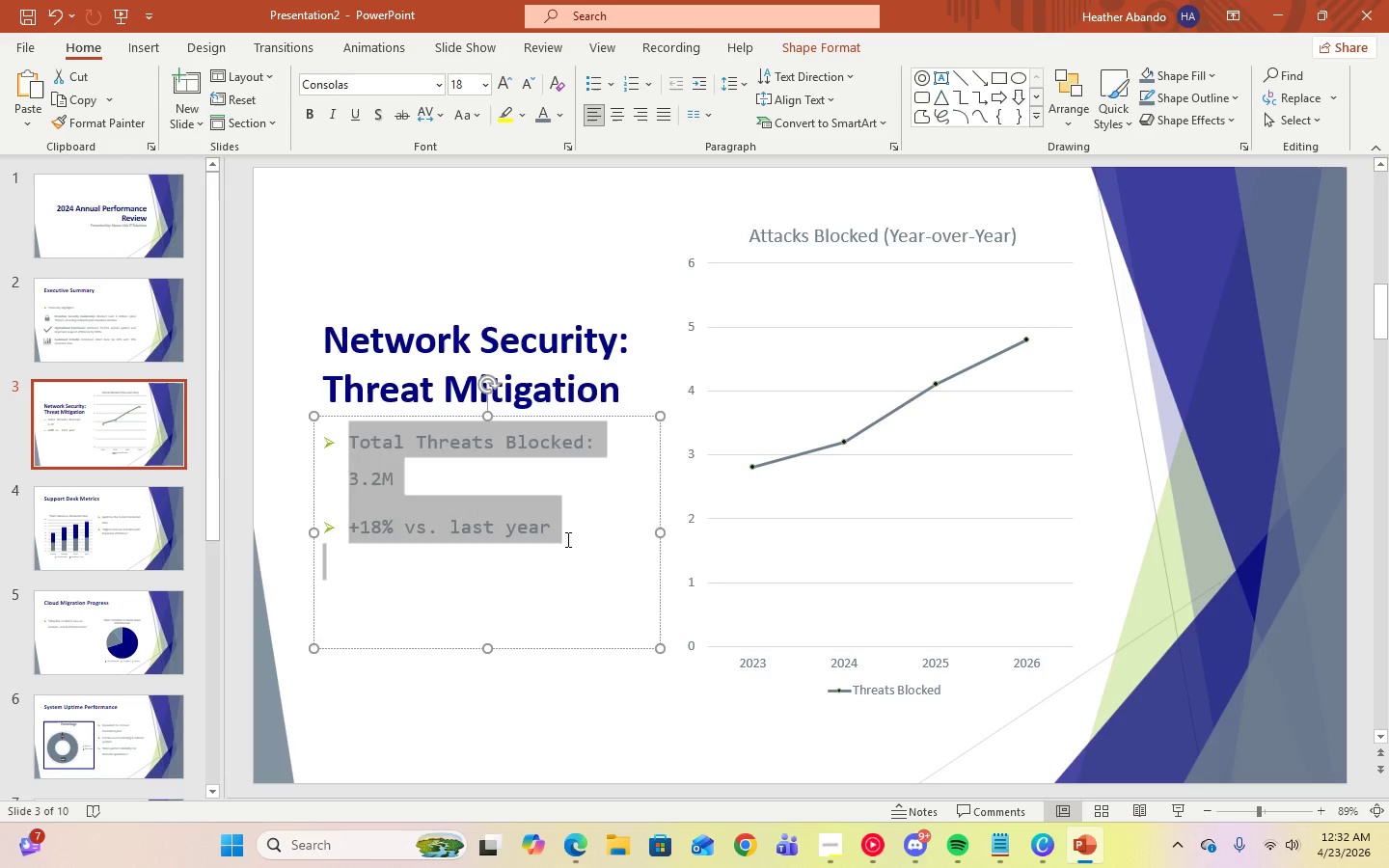 
key(Backspace)
 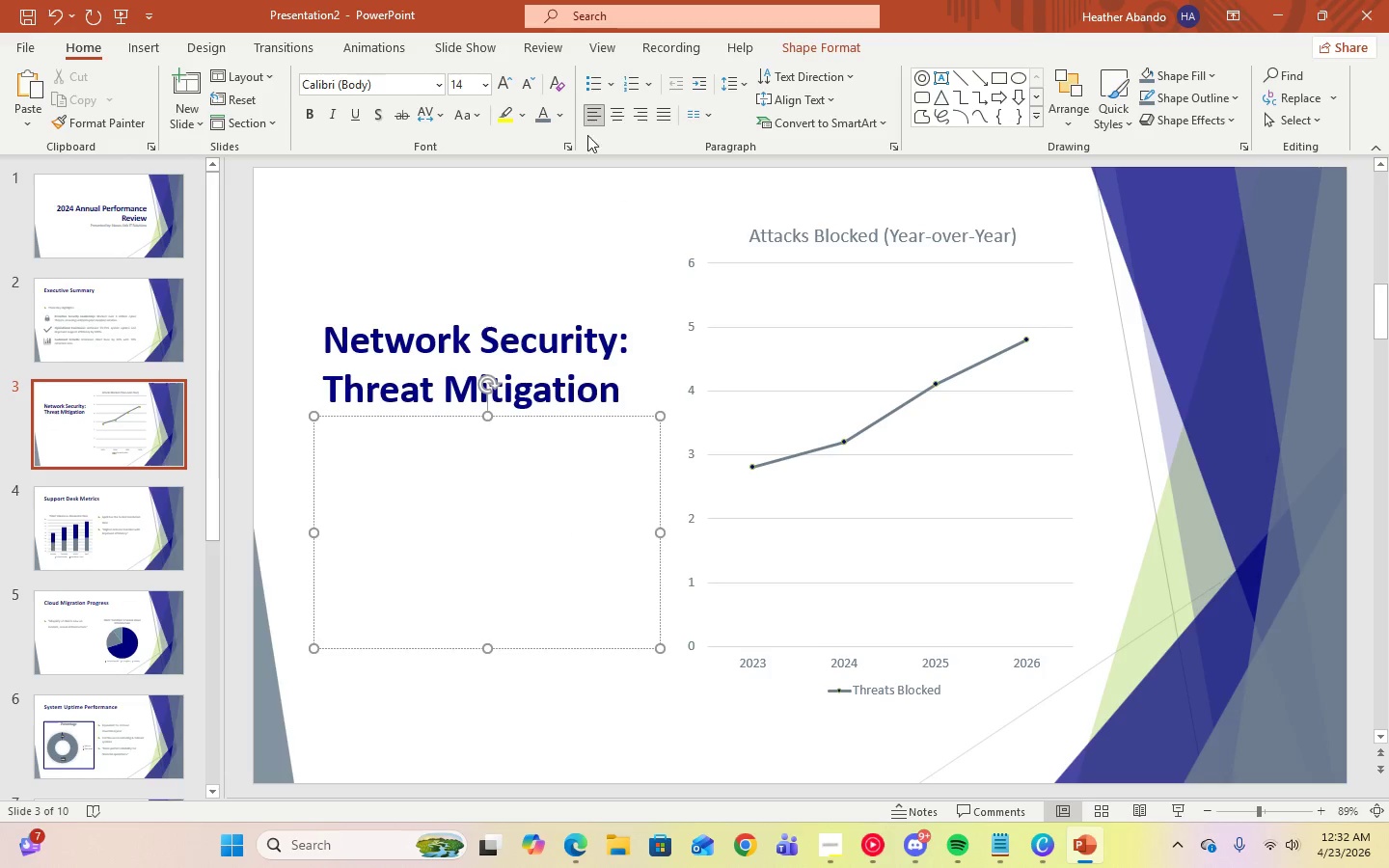 
left_click([609, 91])
 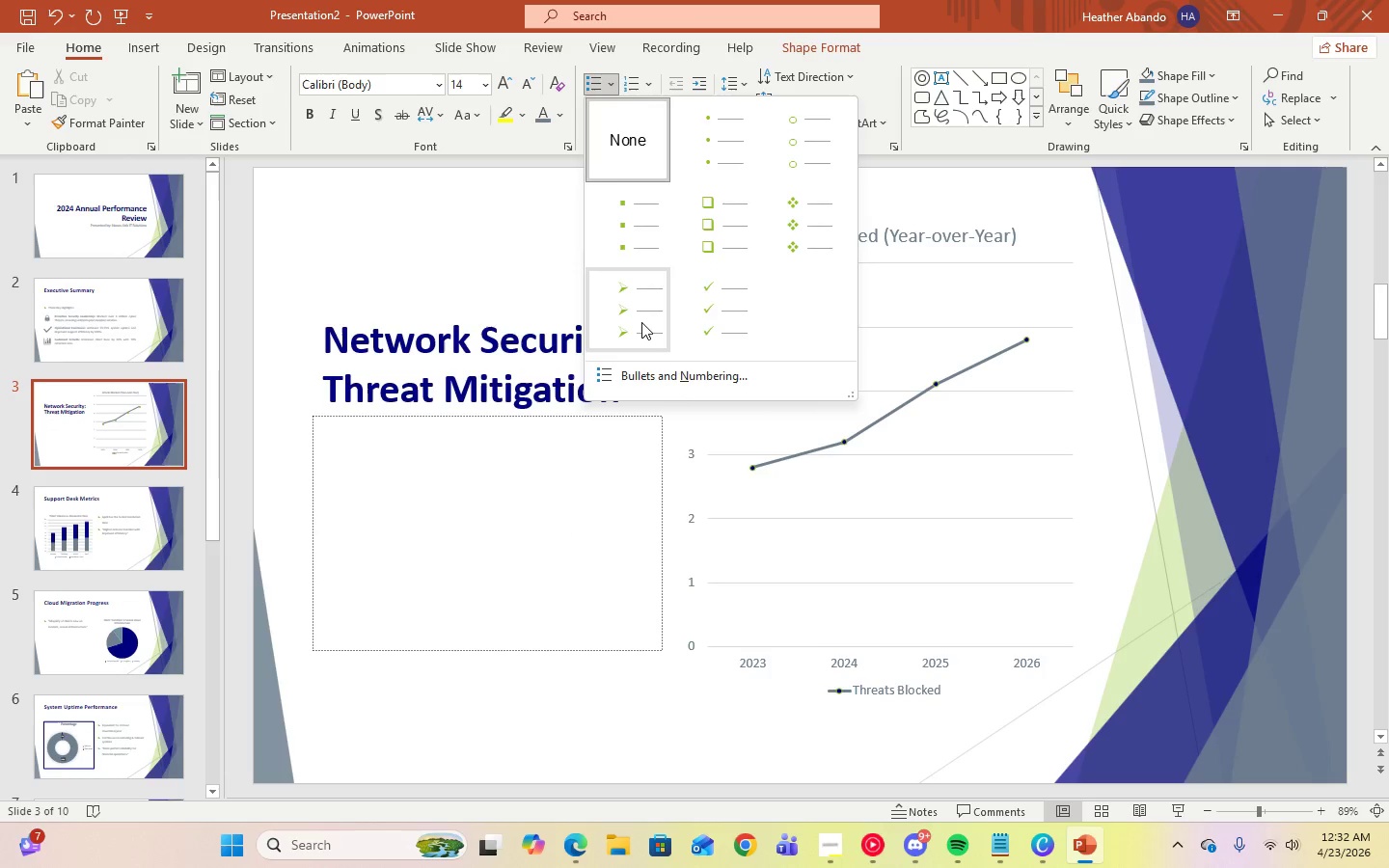 
left_click([641, 322])
 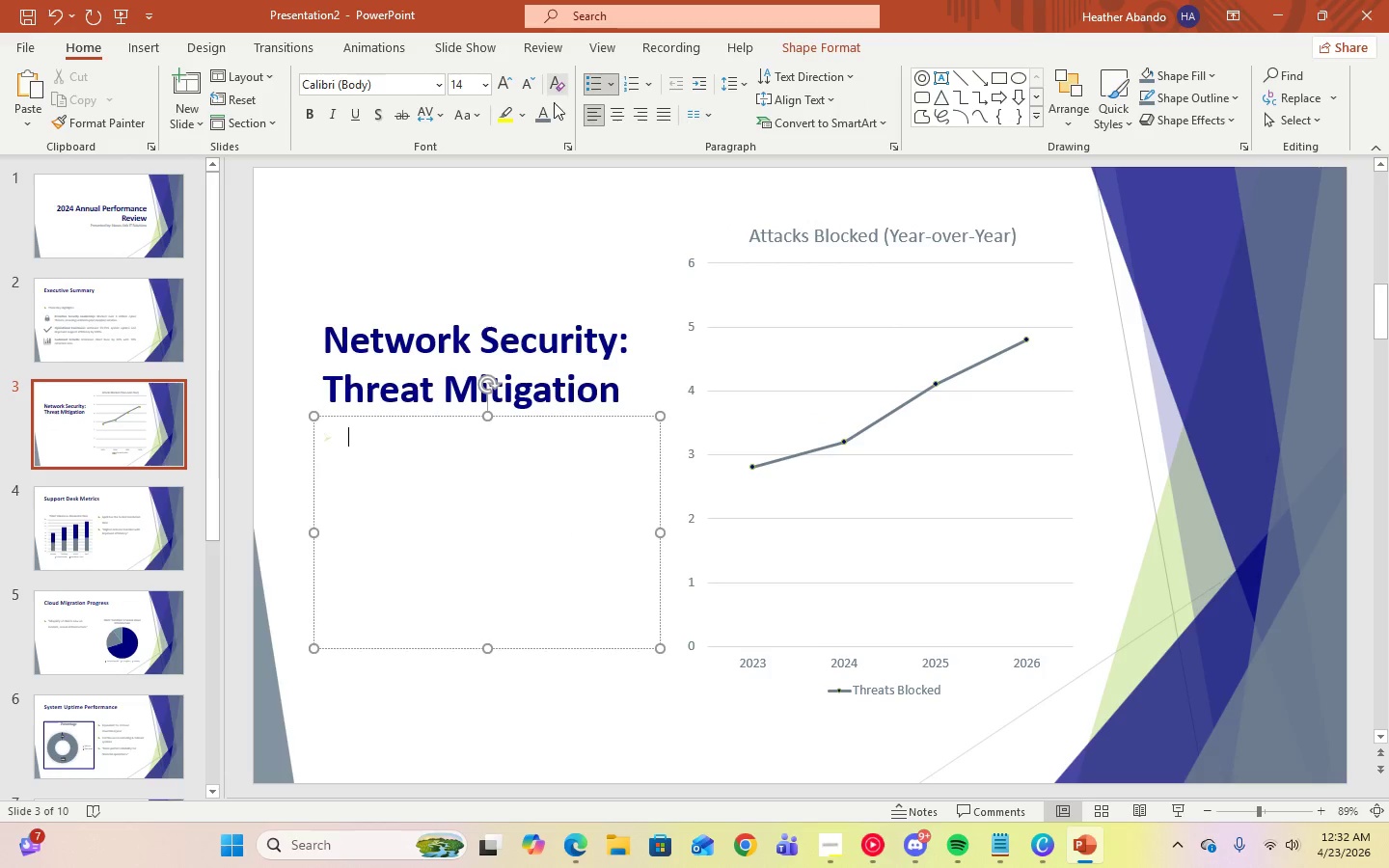 
left_click([548, 121])
 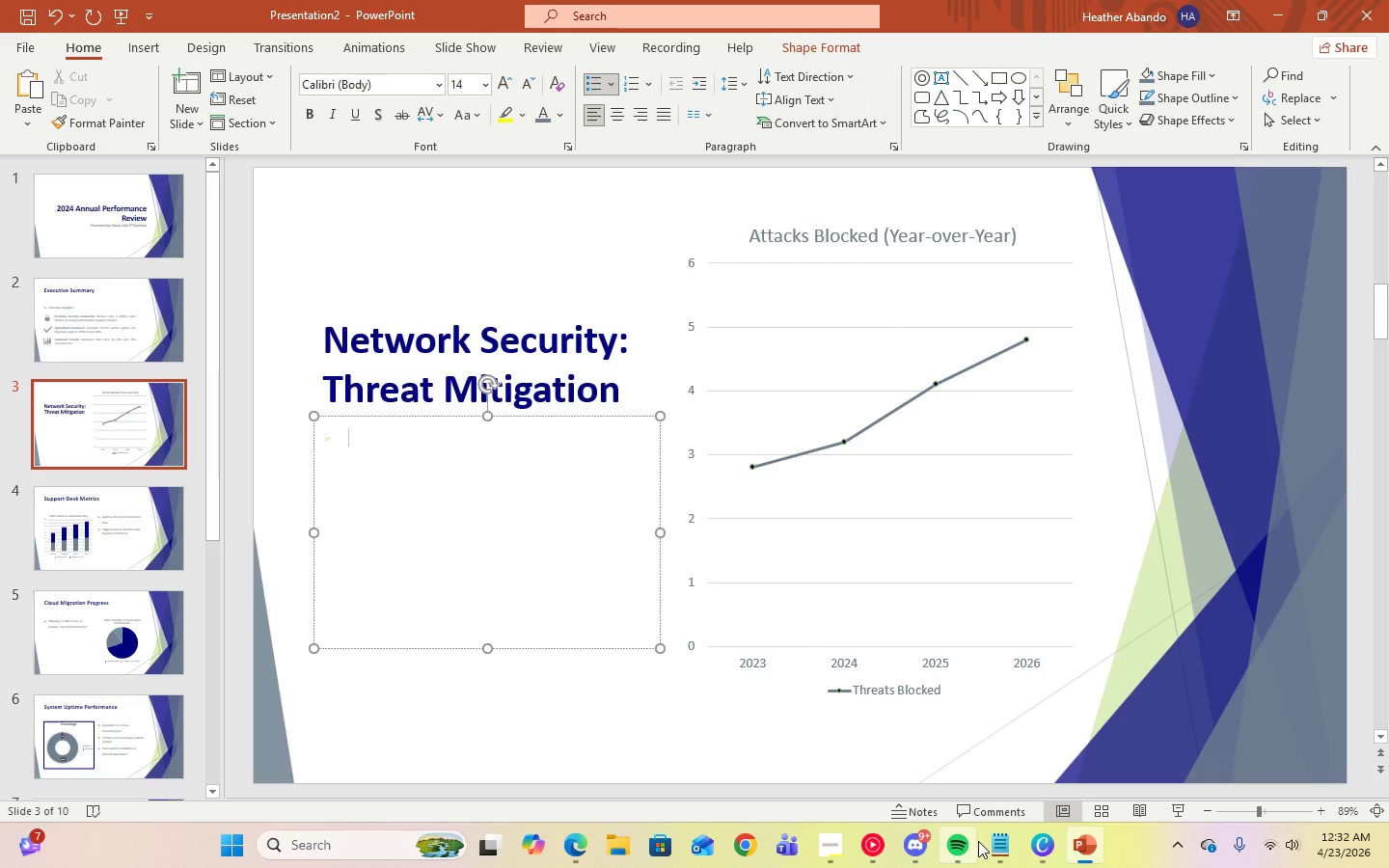 
left_click([999, 846])
 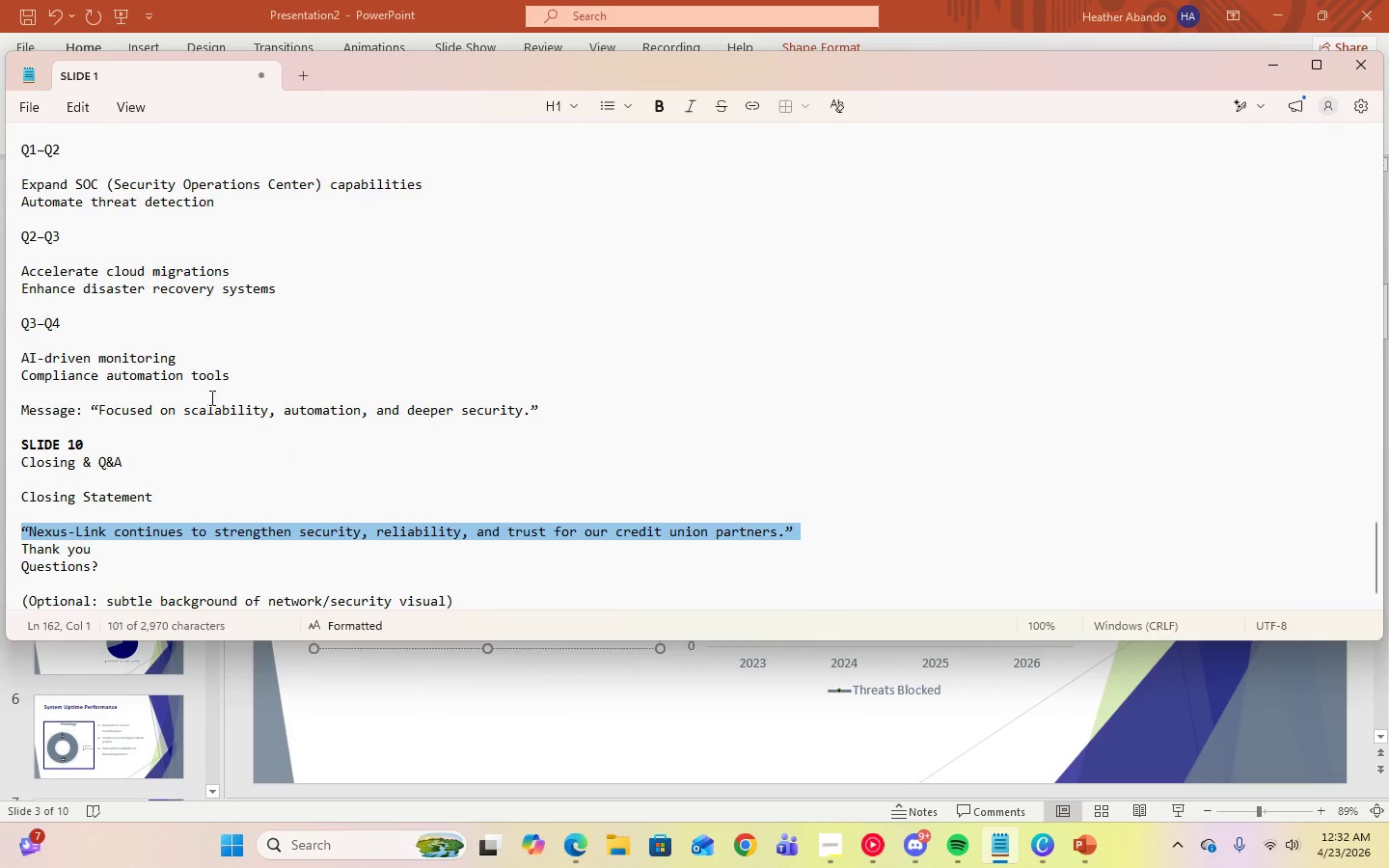 
scroll: coordinate [299, 429], scroll_direction: up, amount: 42.0
 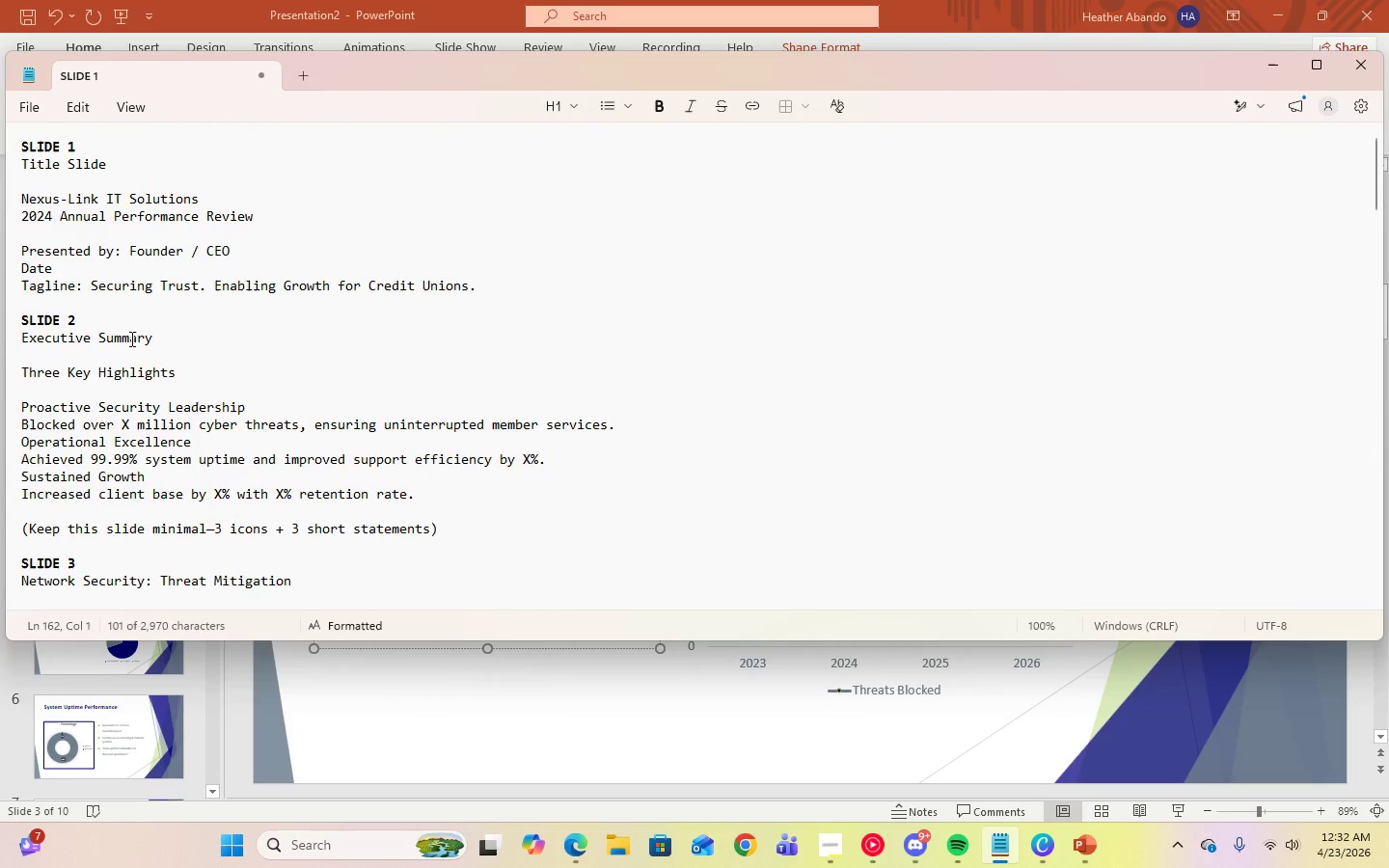 
scroll: coordinate [137, 340], scroll_direction: down, amount: 3.0
 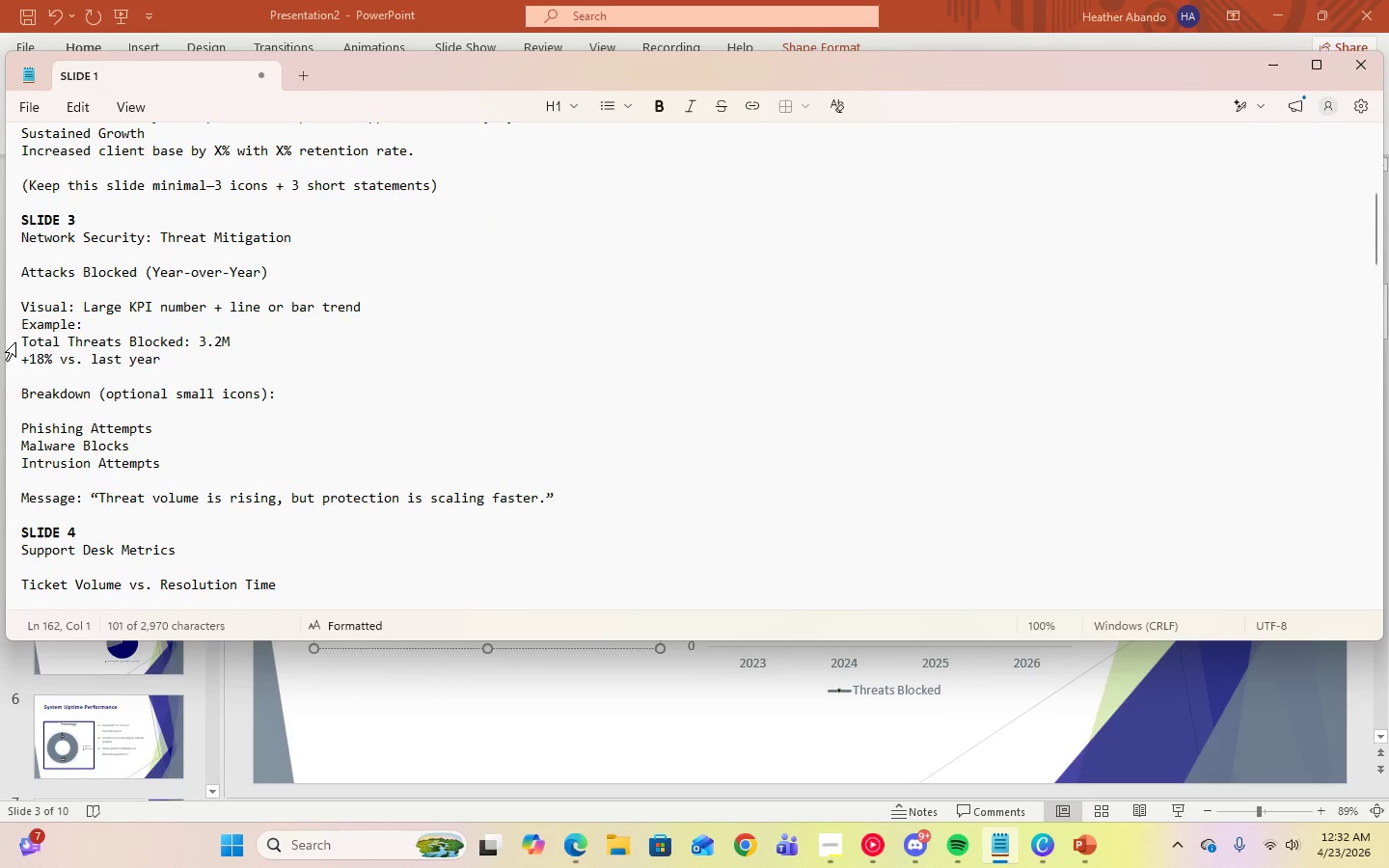 
left_click_drag(start_coordinate=[21, 340], to_coordinate=[168, 357])
 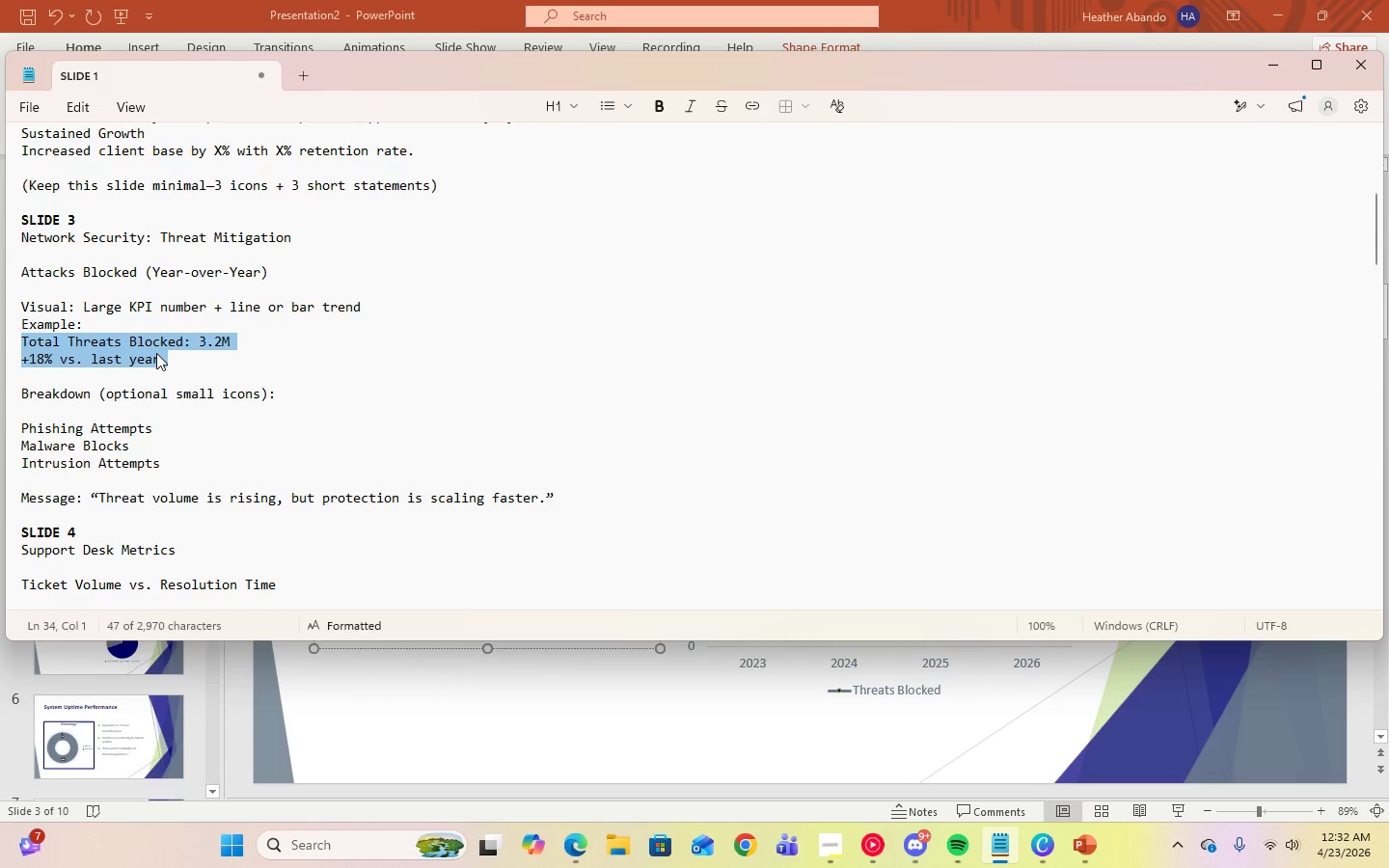 
right_click([156, 353])
 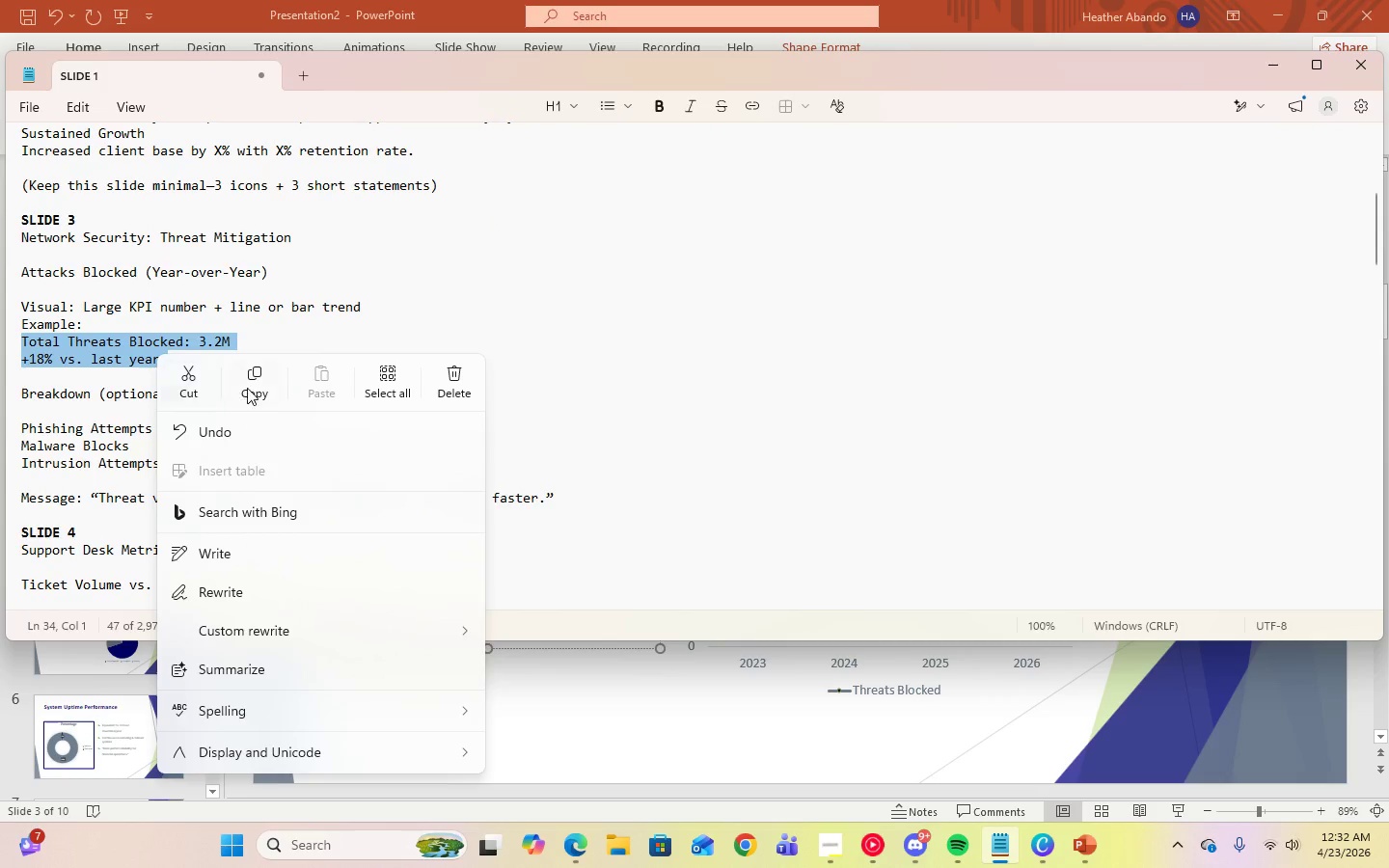 
left_click([247, 388])
 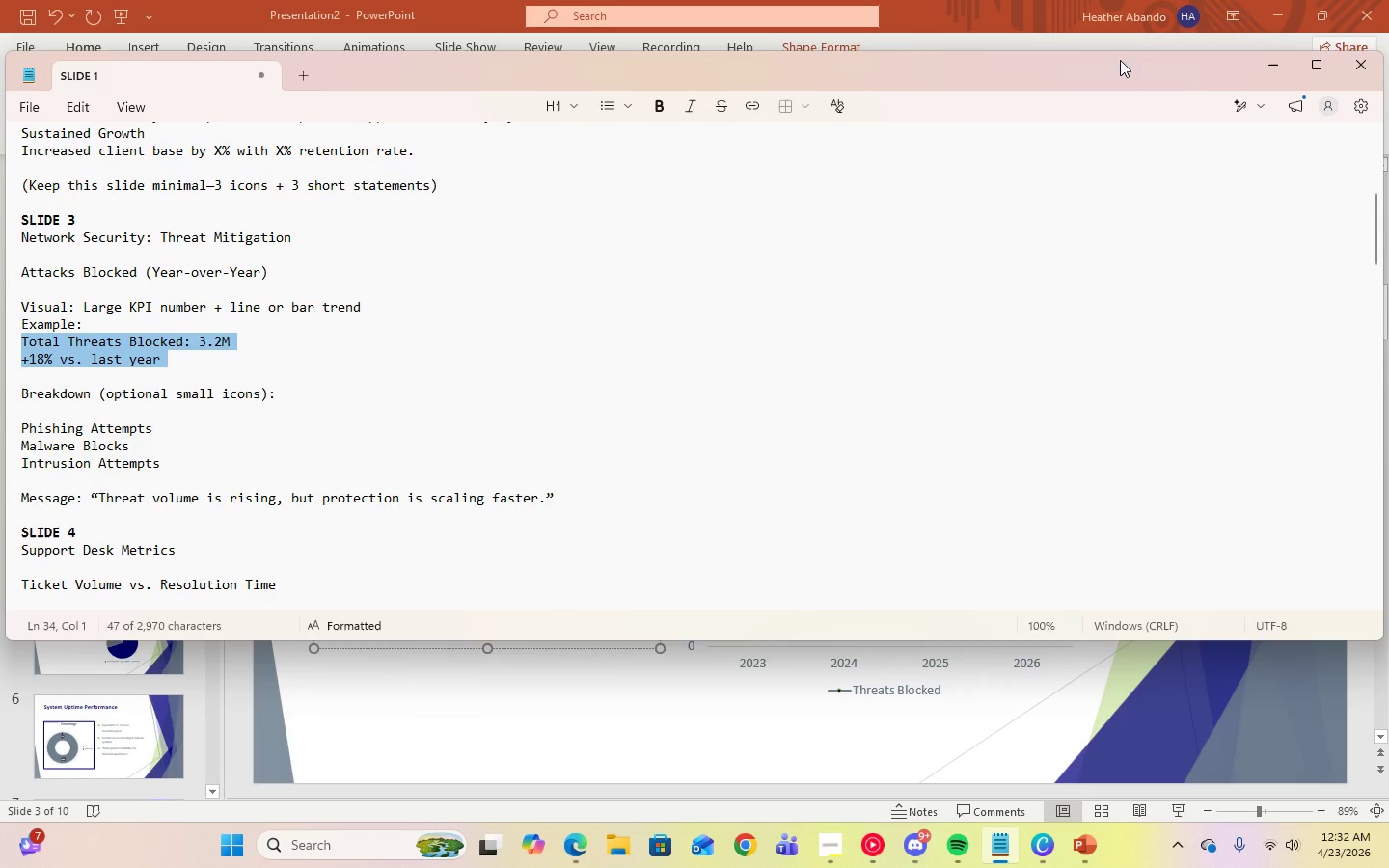 
left_click([1275, 69])
 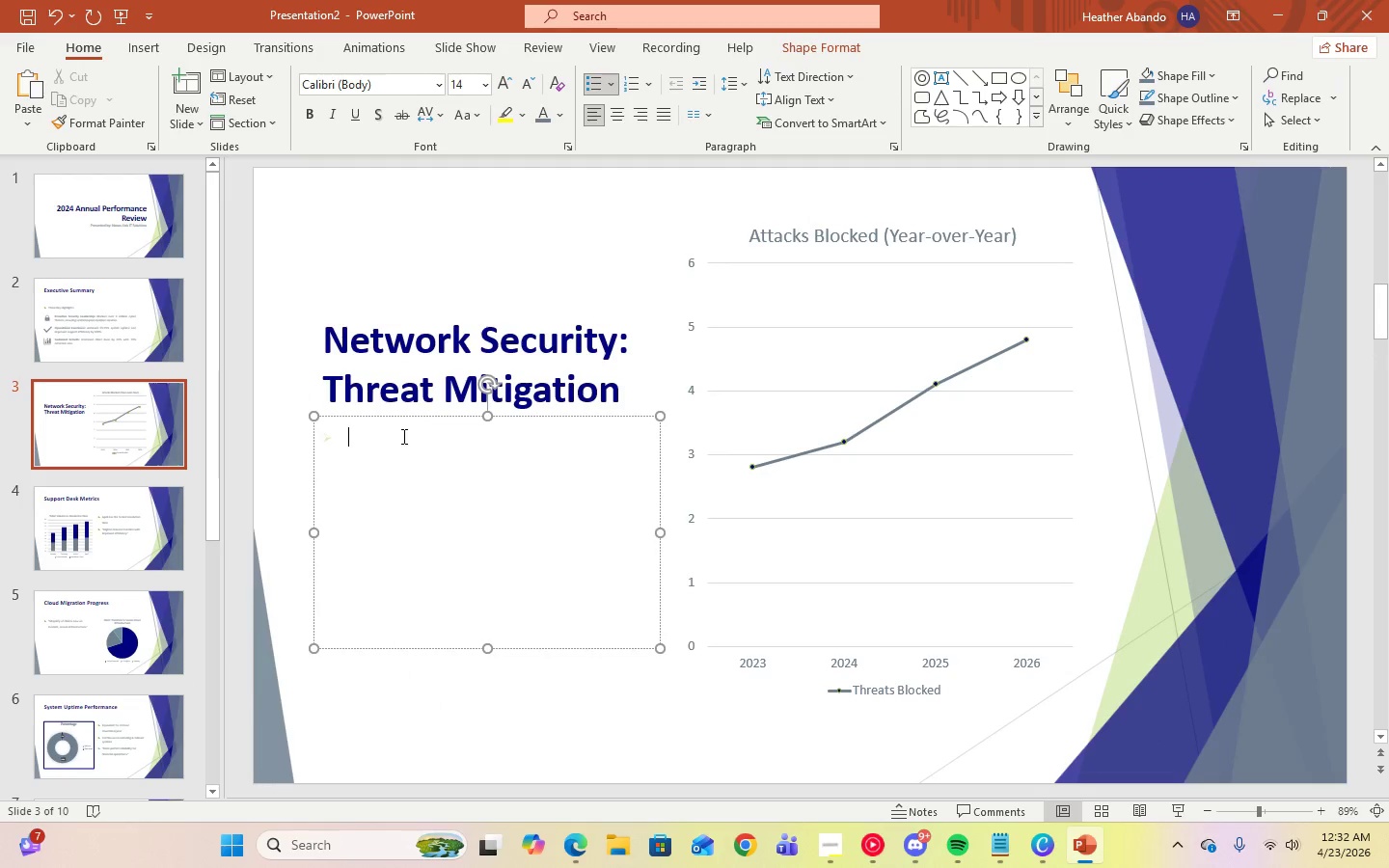 
key(Control+V)
 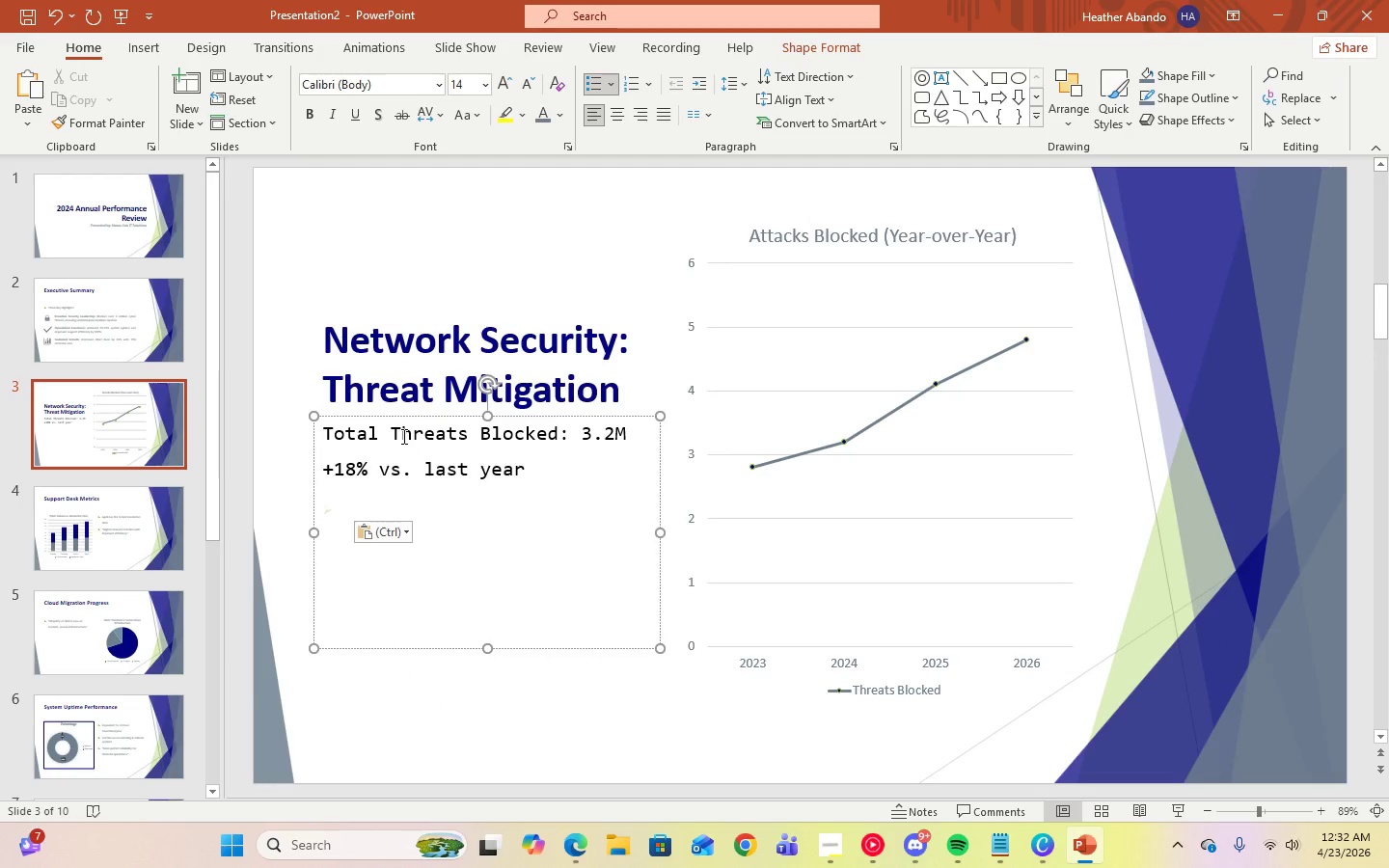 
key(Backspace)
 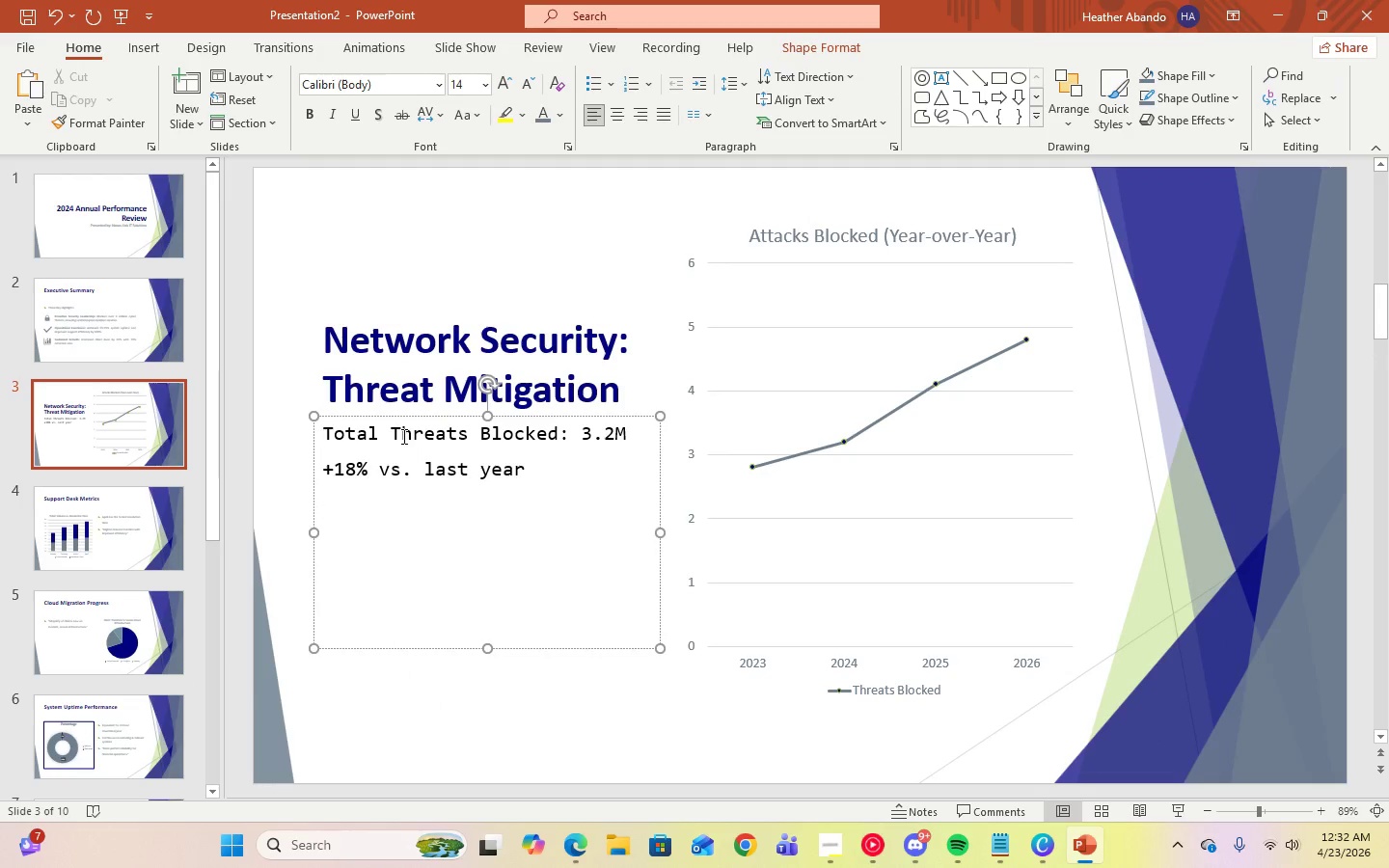 
key(Control+A)
 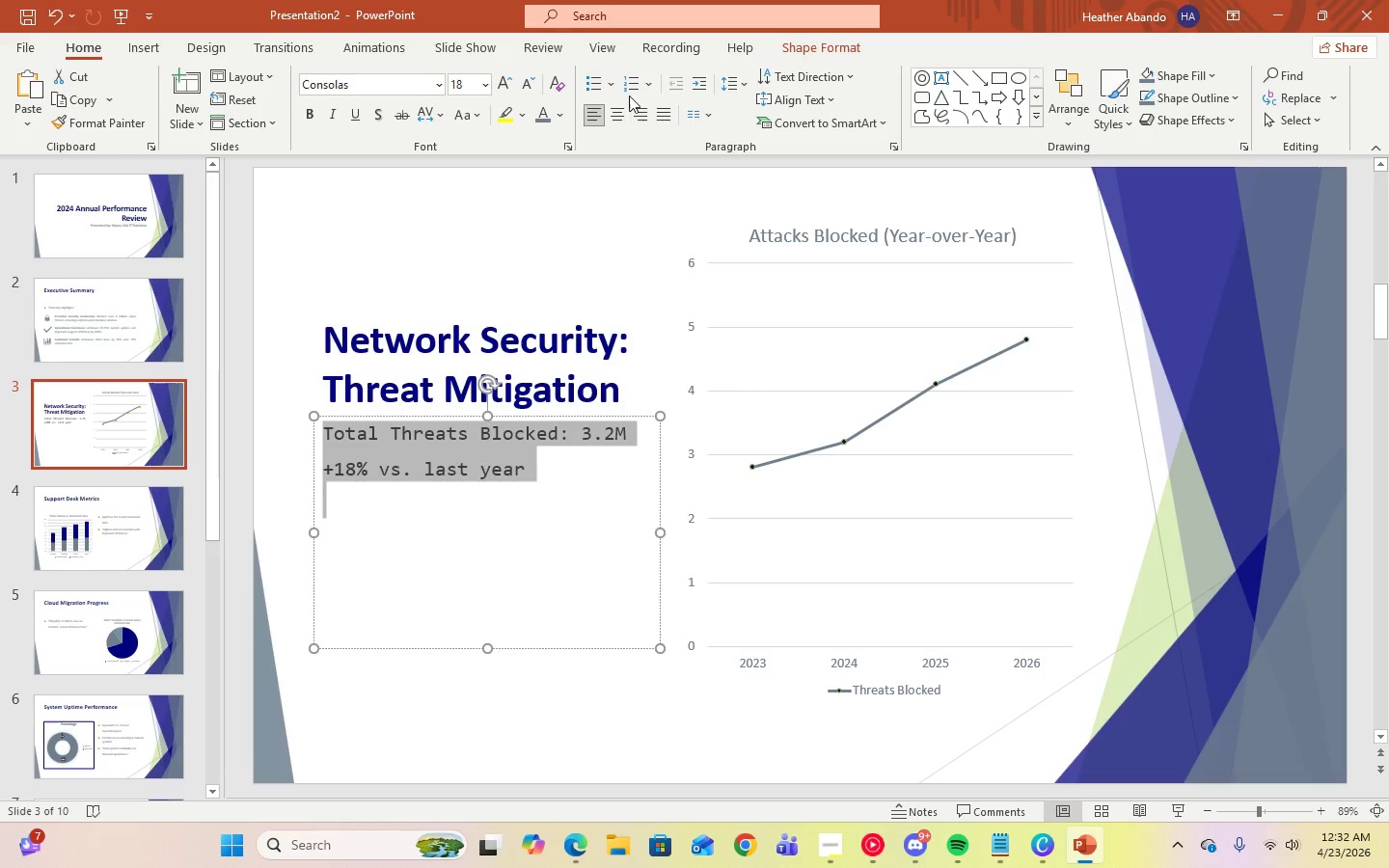 
left_click([610, 92])
 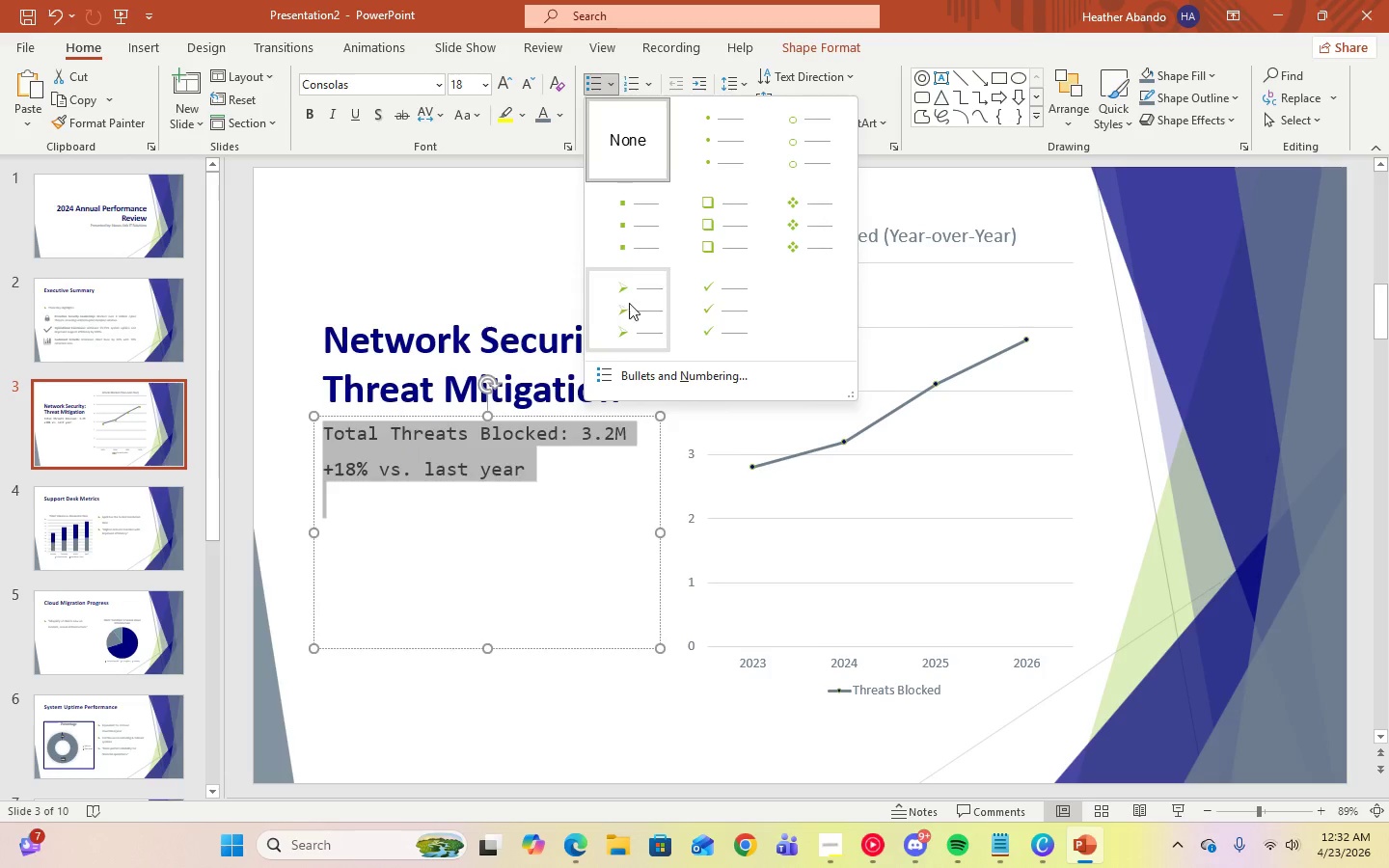 
left_click([629, 303])
 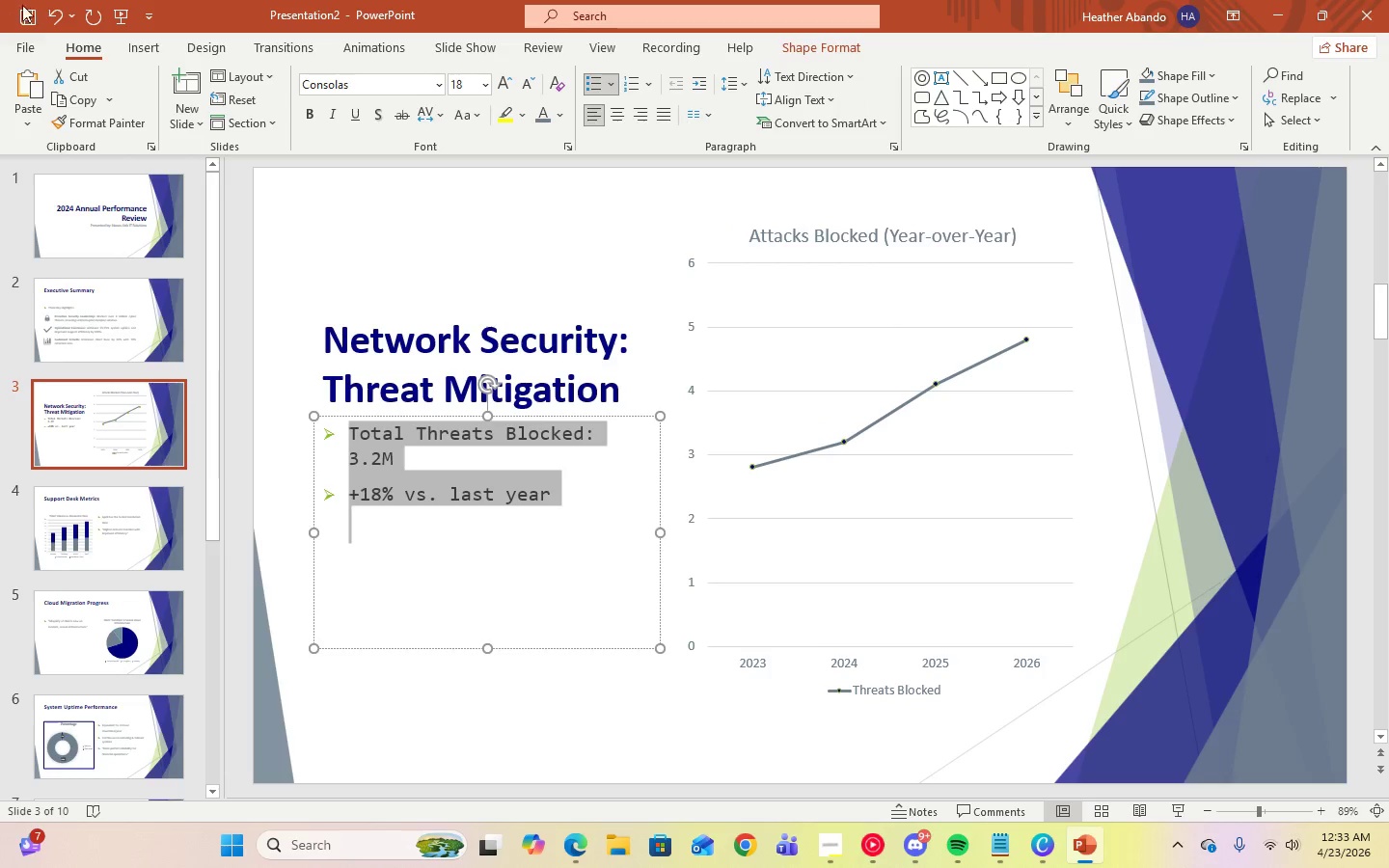 
double_click([50, 22])
 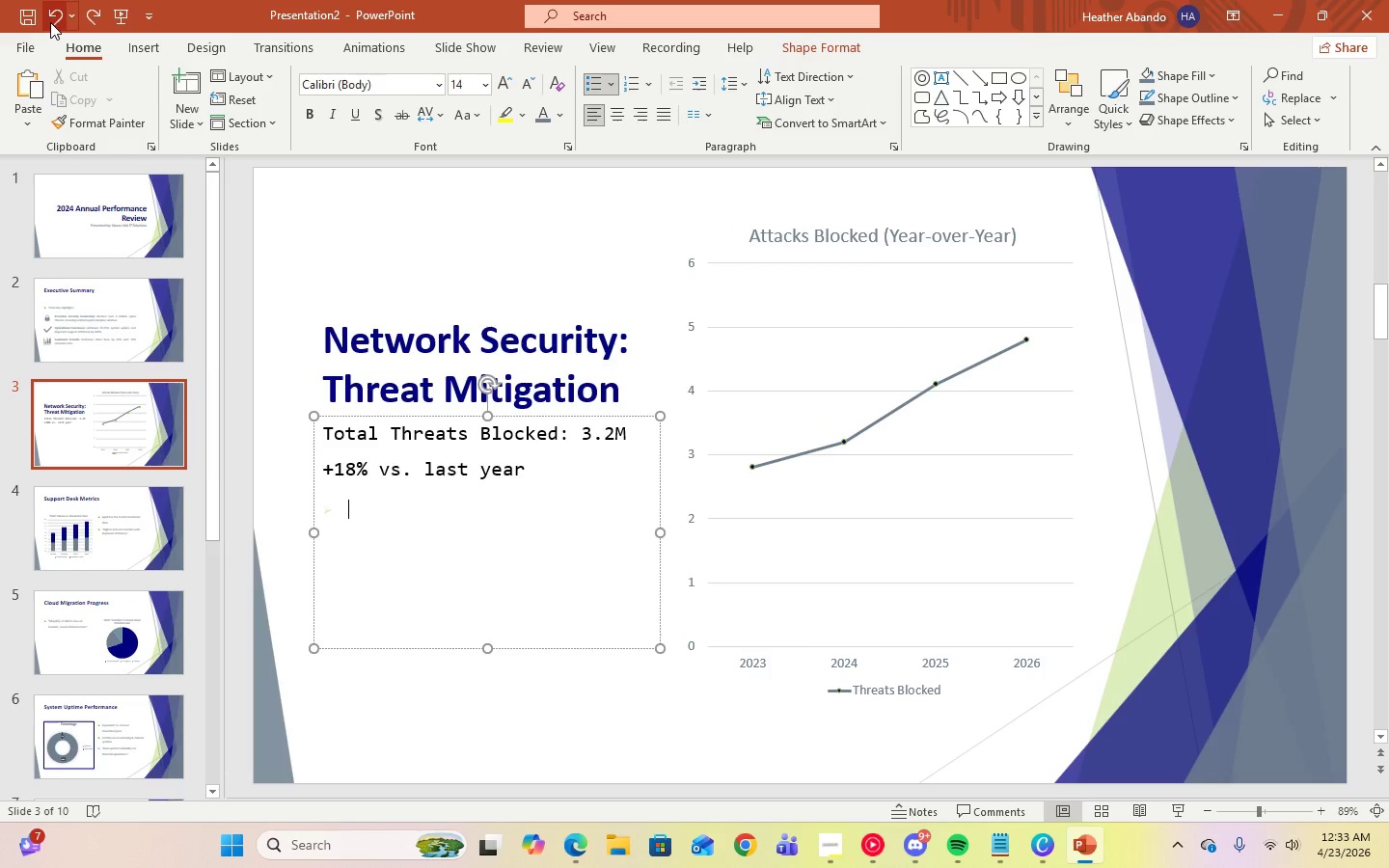 
triple_click([50, 22])
 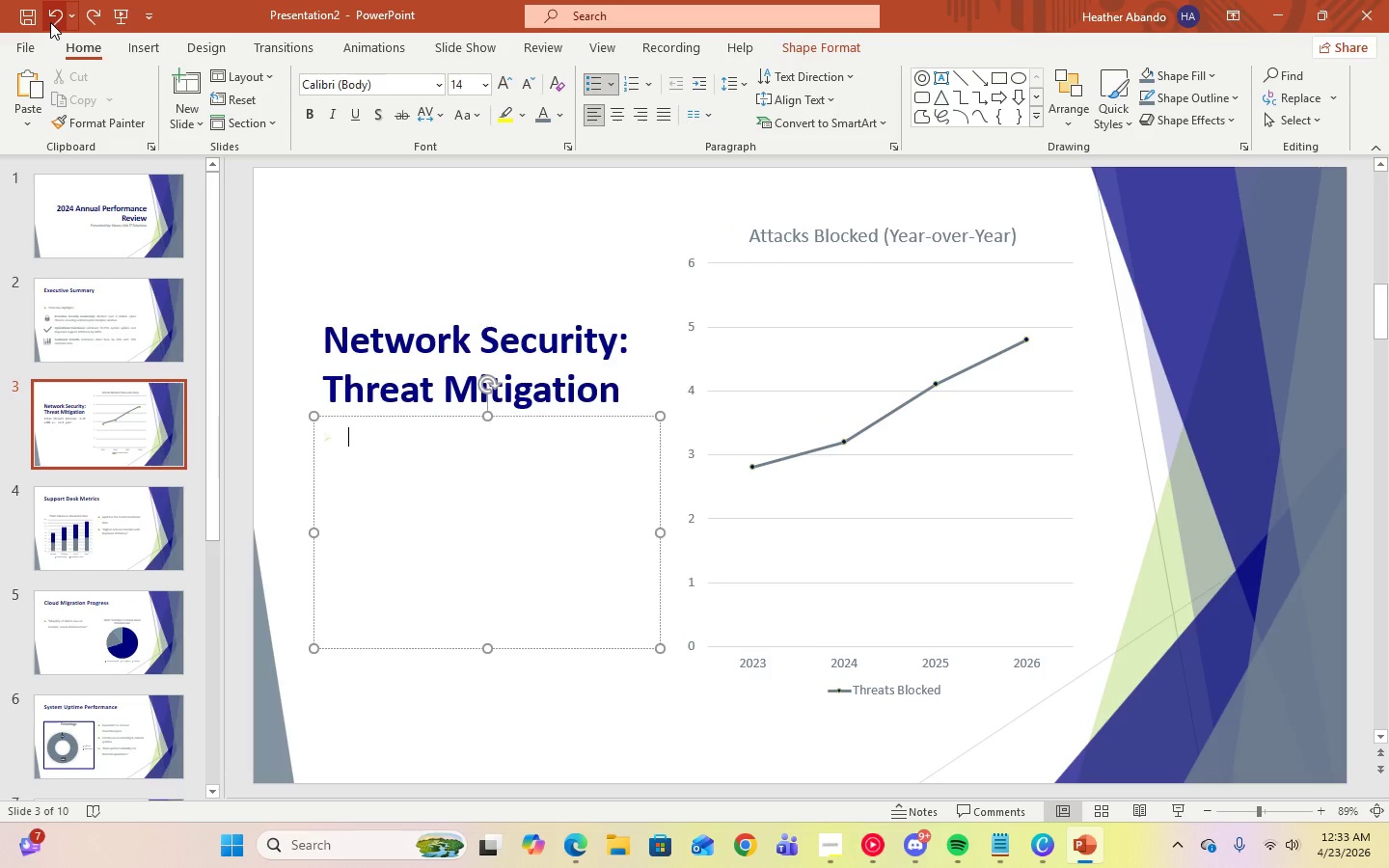 
left_click([50, 22])
 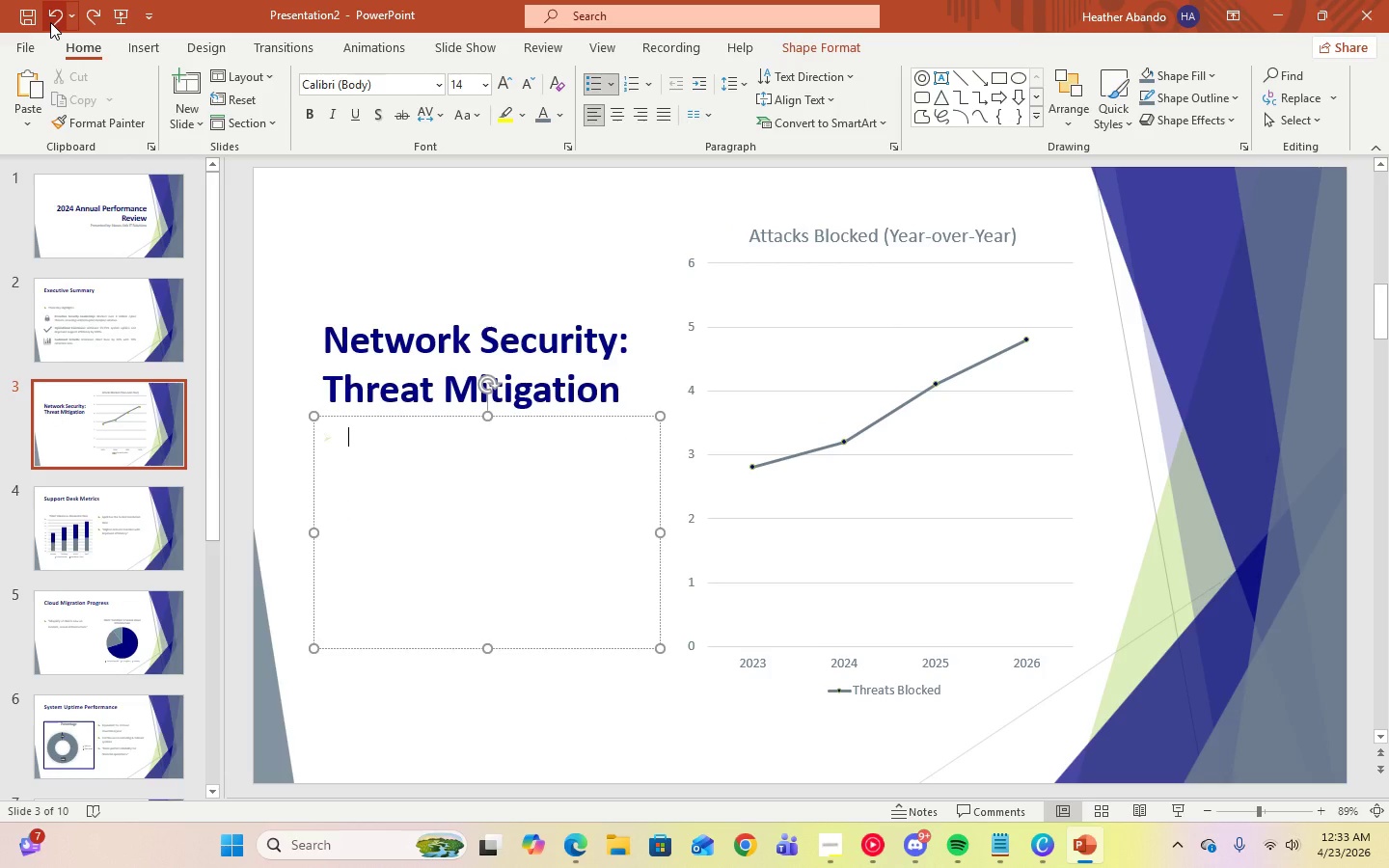 
left_click([50, 22])
 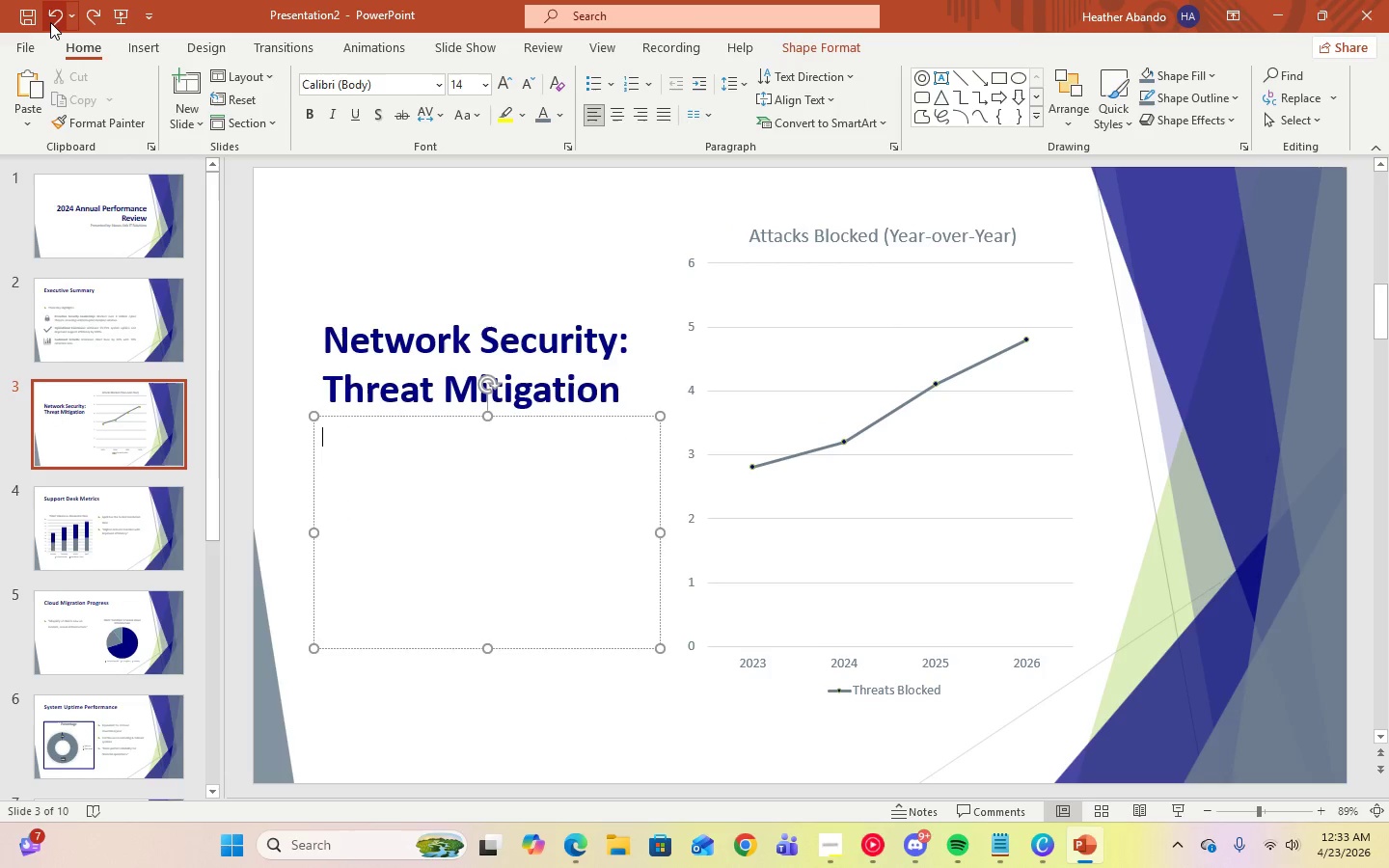 
left_click([50, 22])
 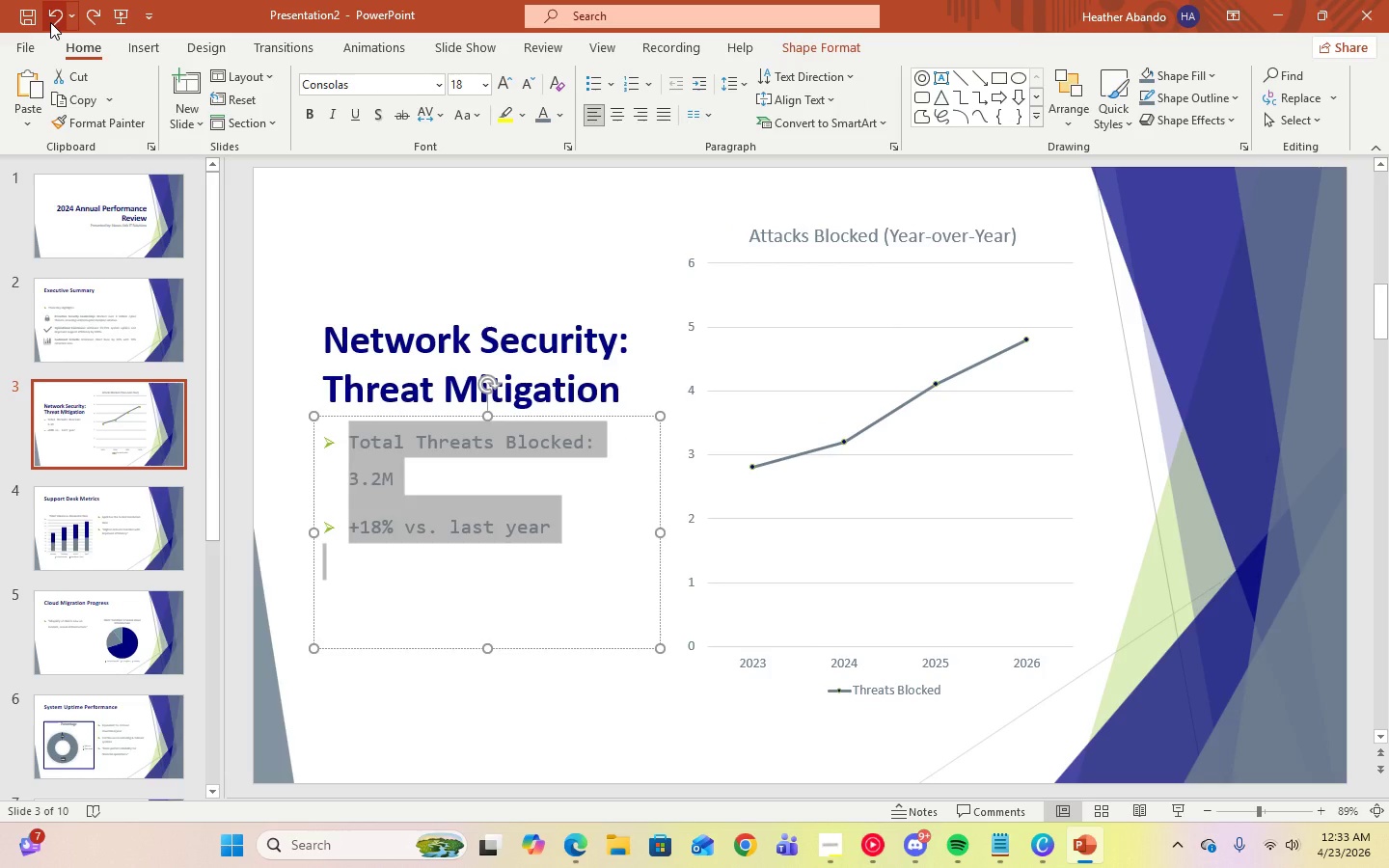 
wait(8.75)
 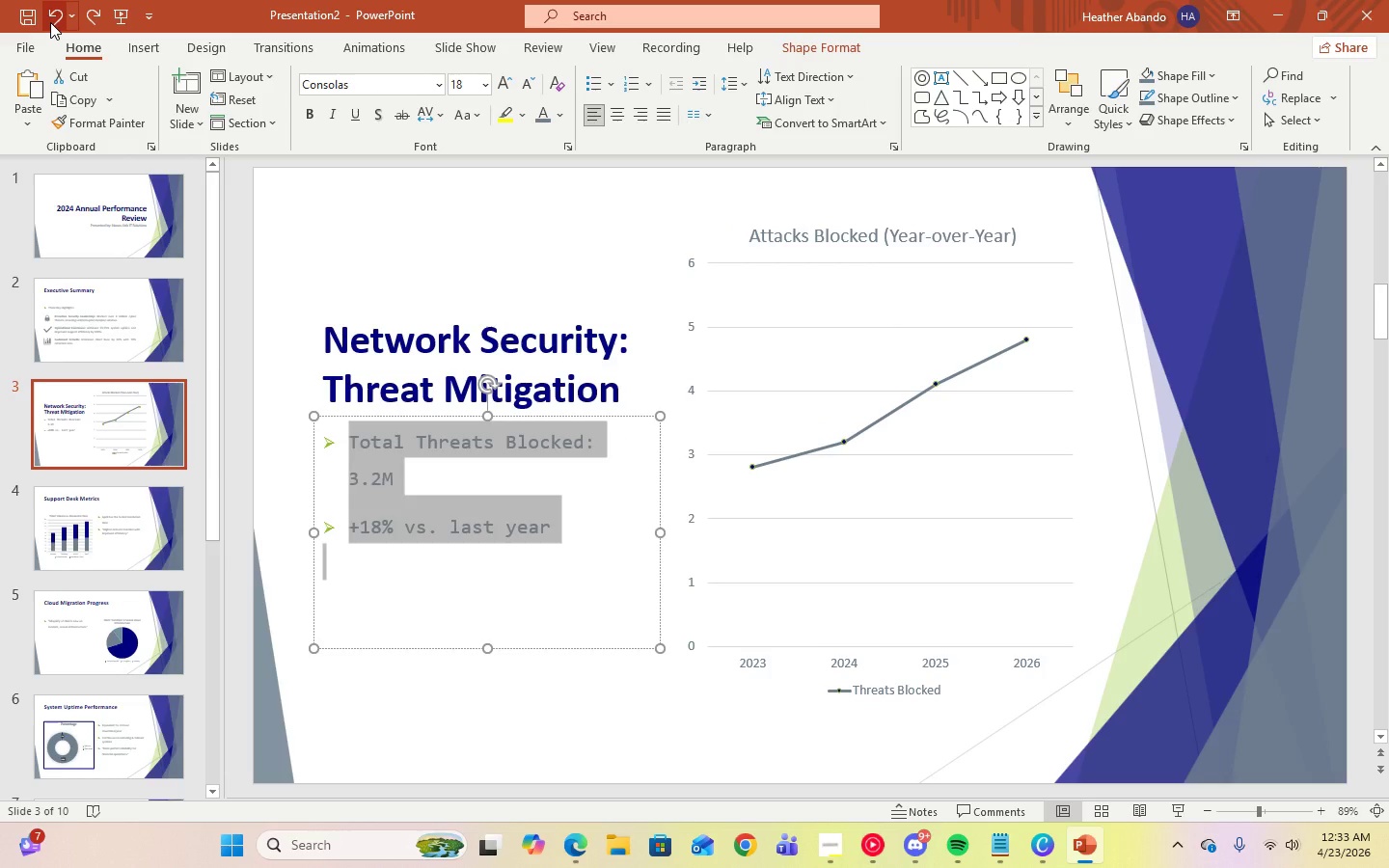 
left_click([419, 253])
 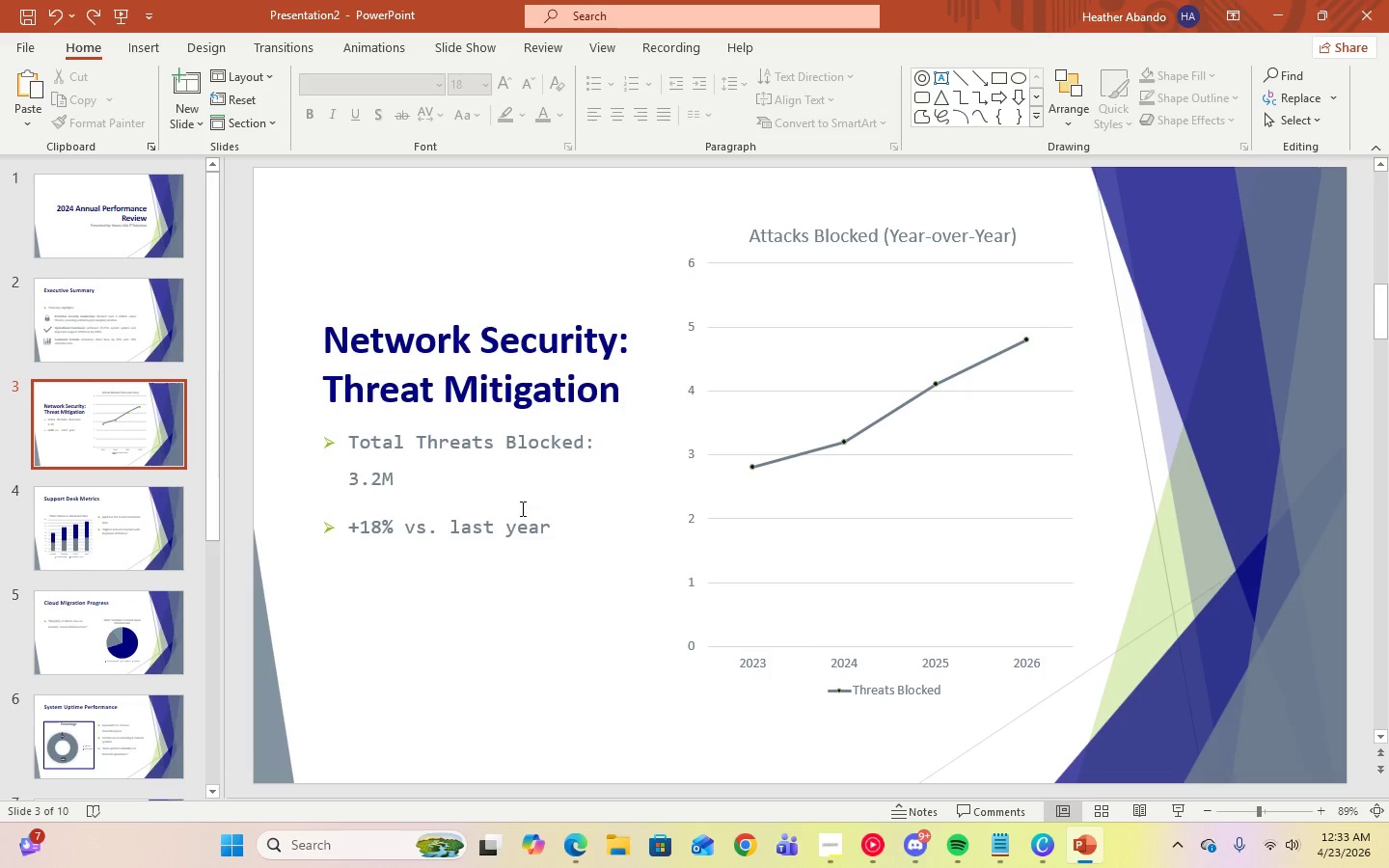 
left_click([541, 529])
 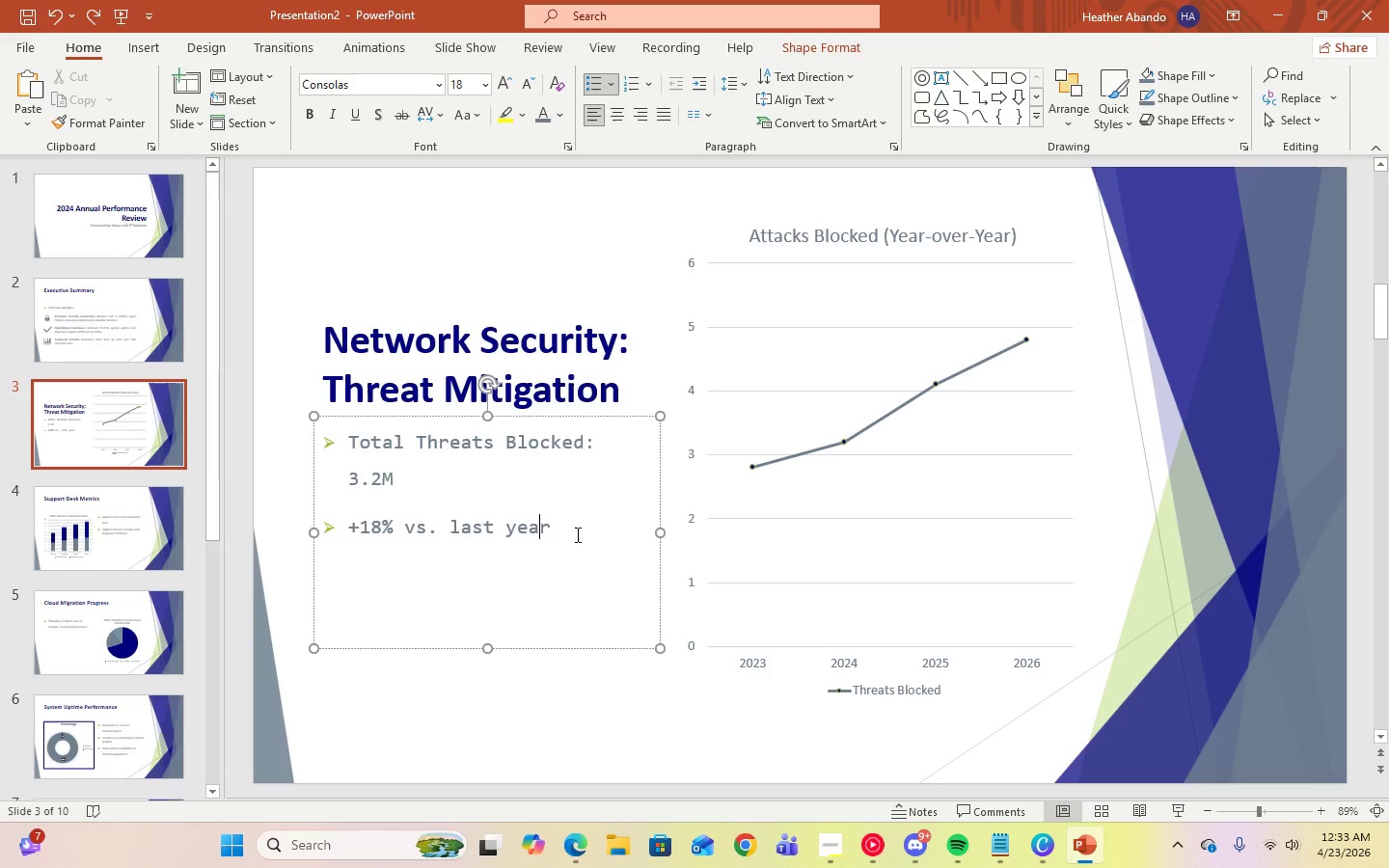 
left_click([576, 534])
 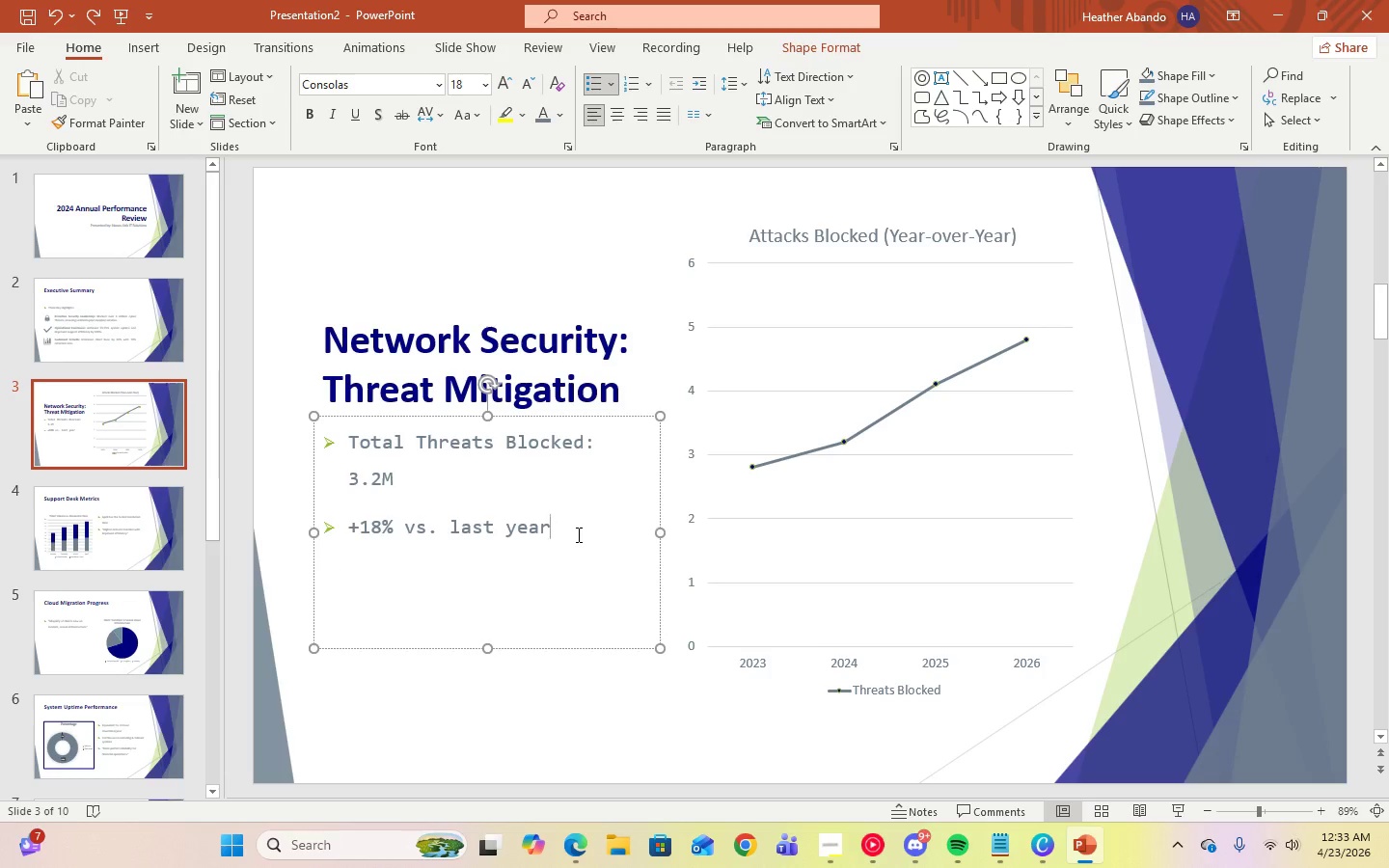 
key(Control+A)
 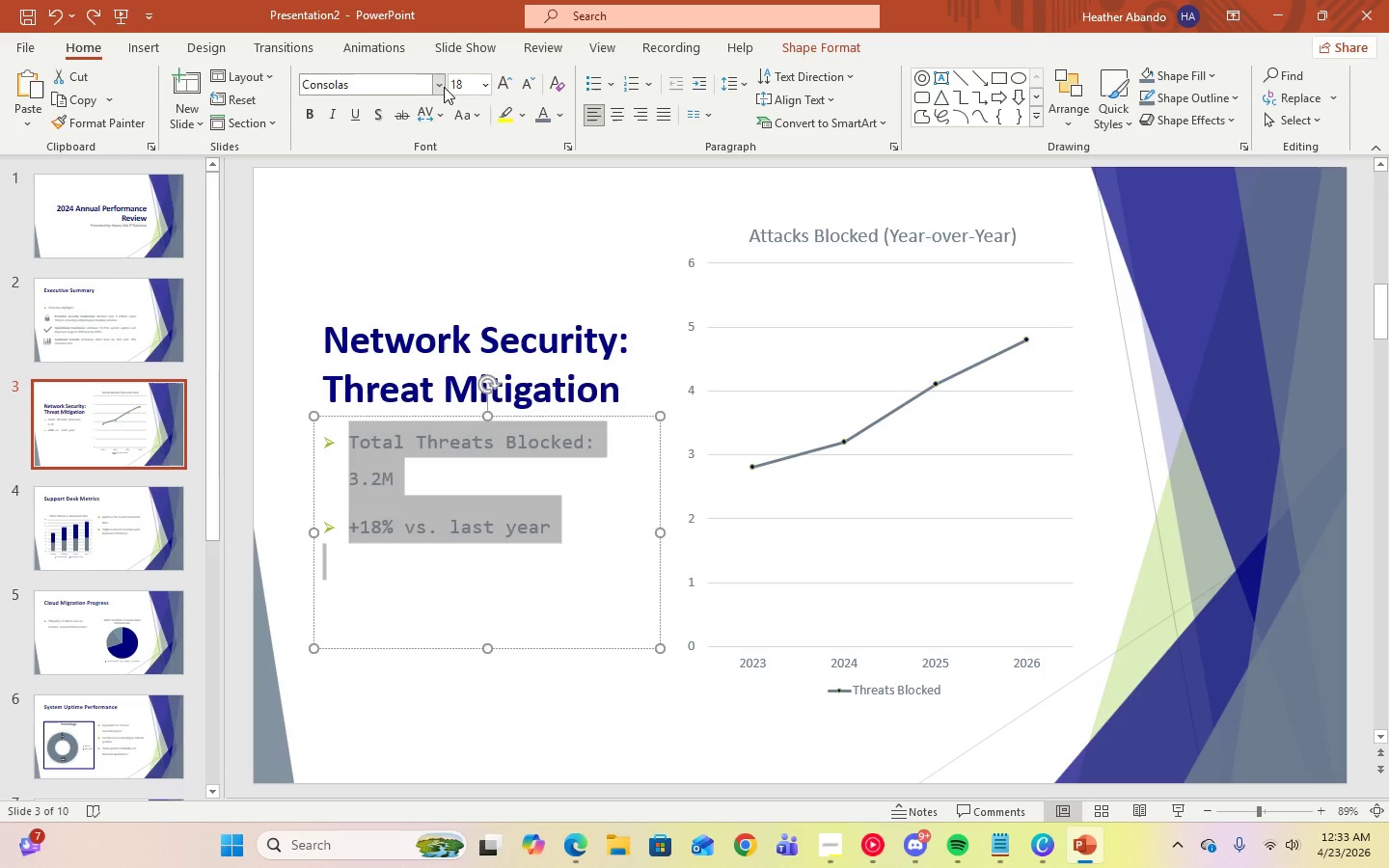 
left_click([444, 86])
 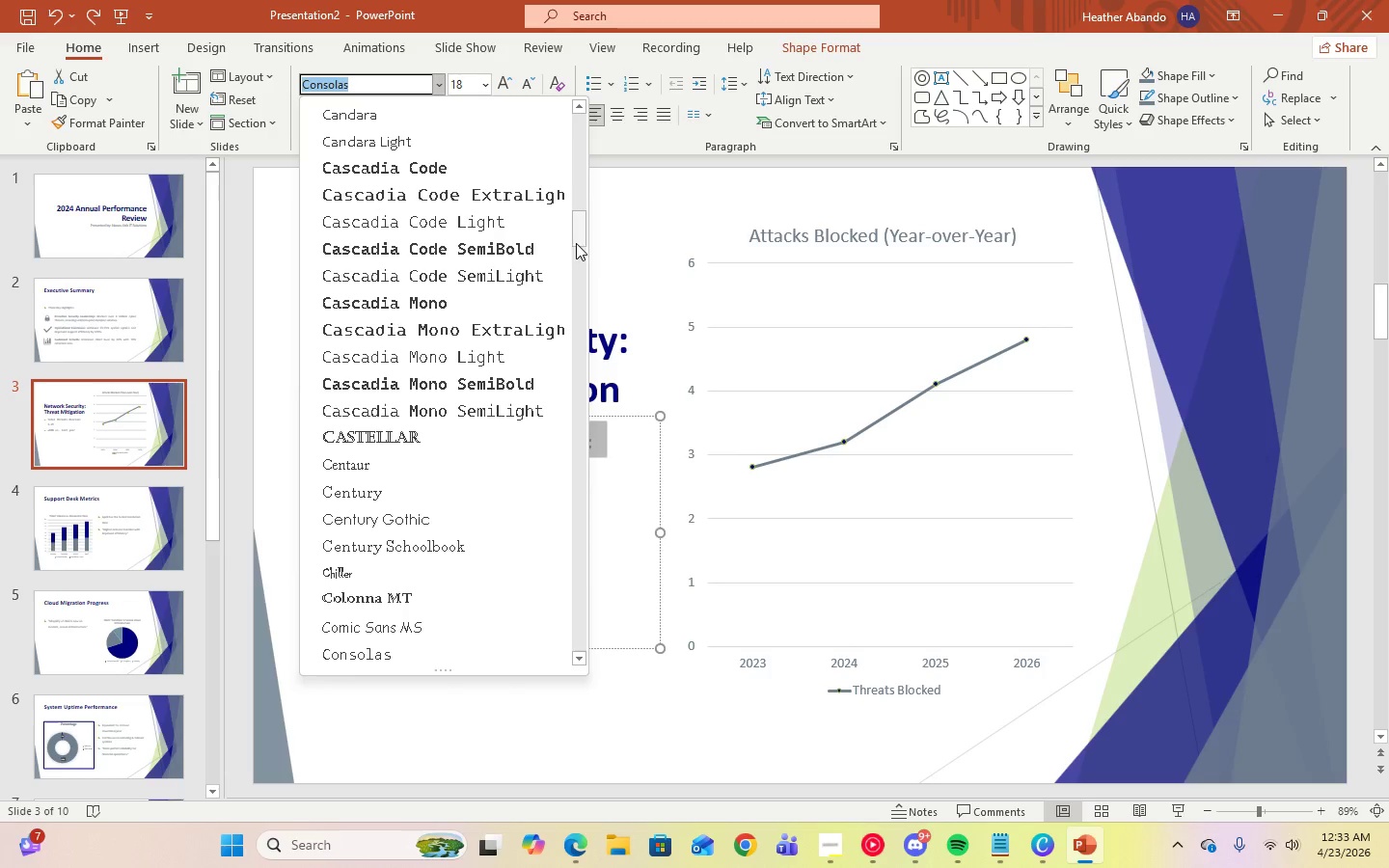 
left_click_drag(start_coordinate=[576, 243], to_coordinate=[584, 119])
 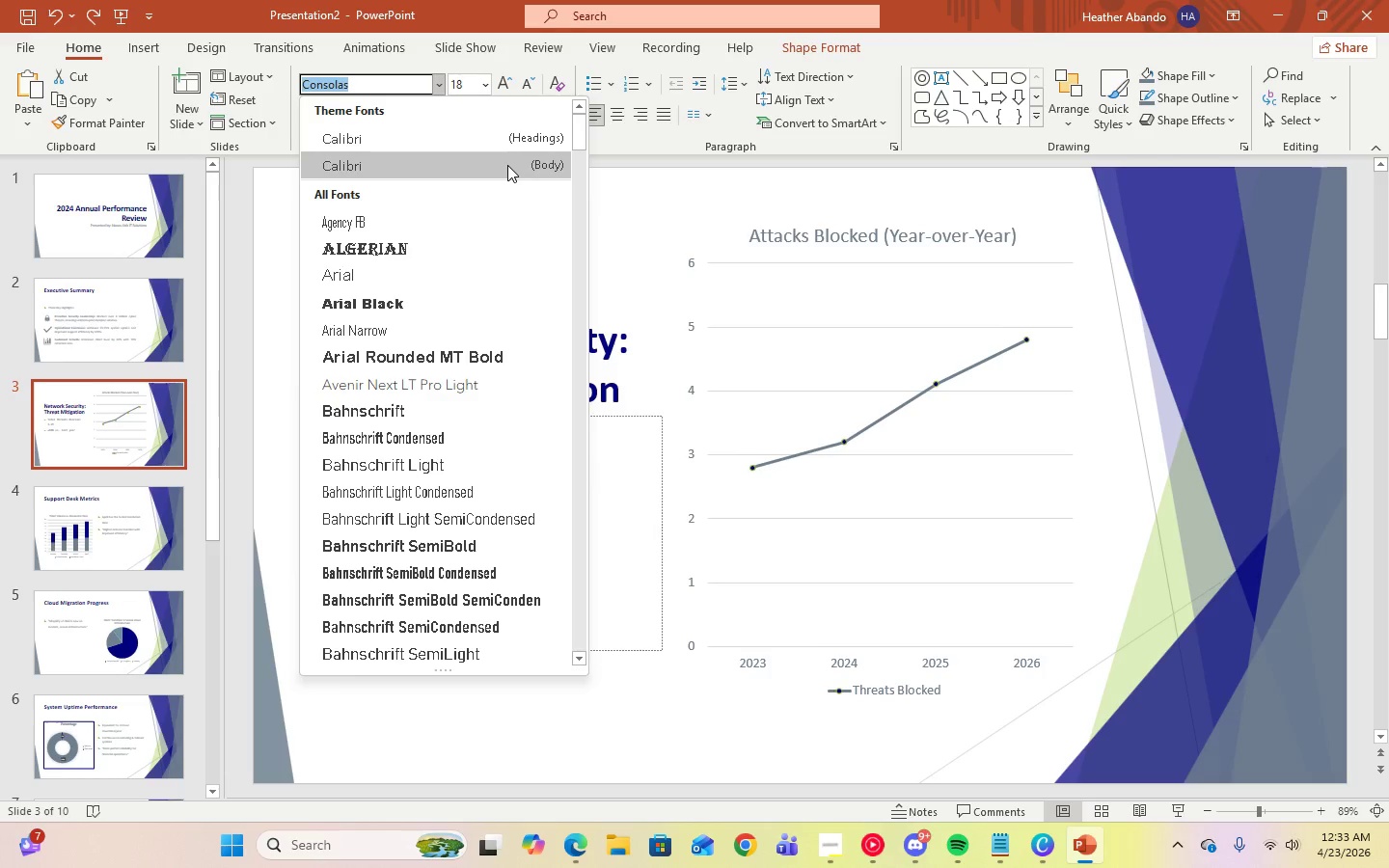 
left_click([507, 165])
 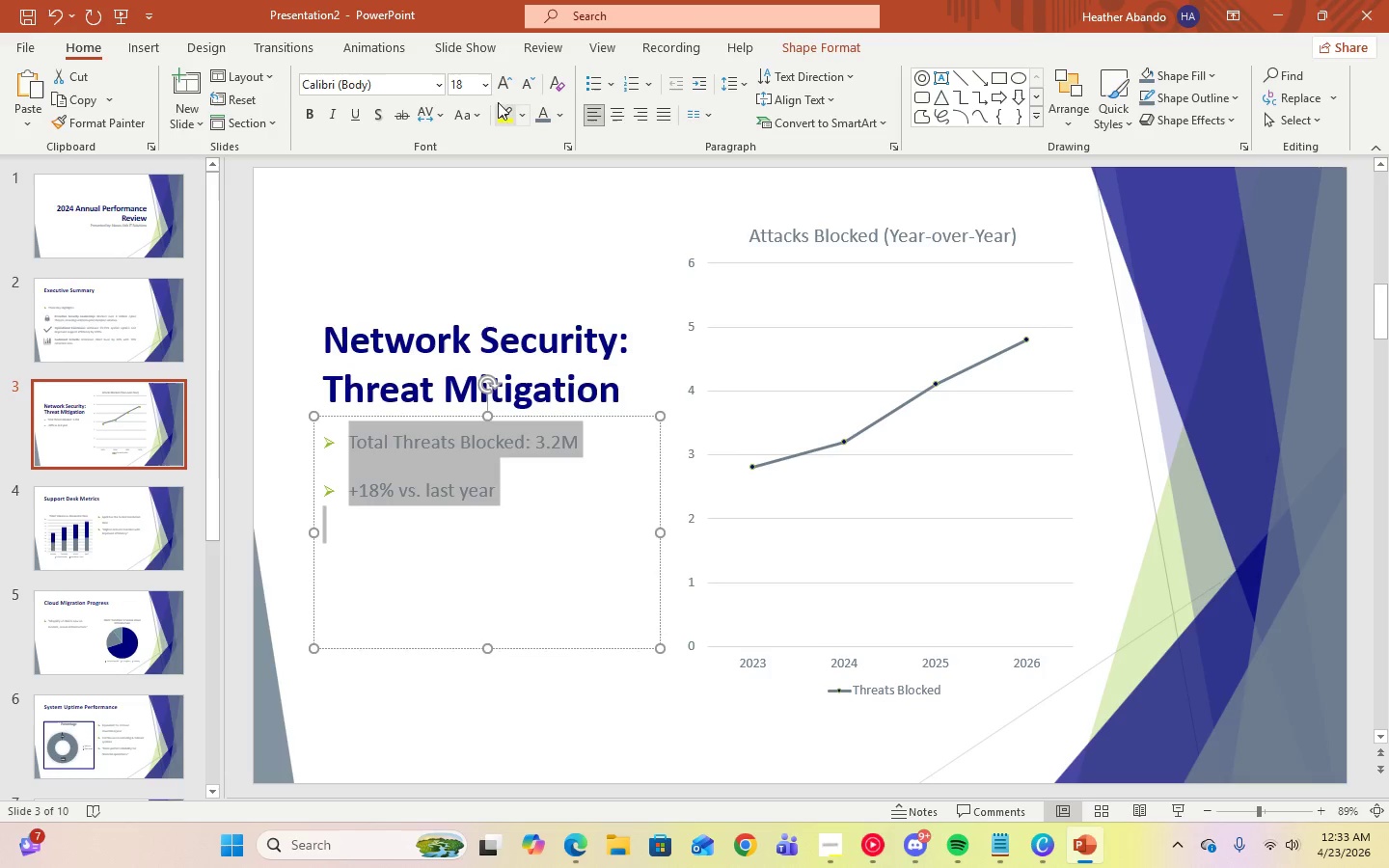 
left_click([486, 91])
 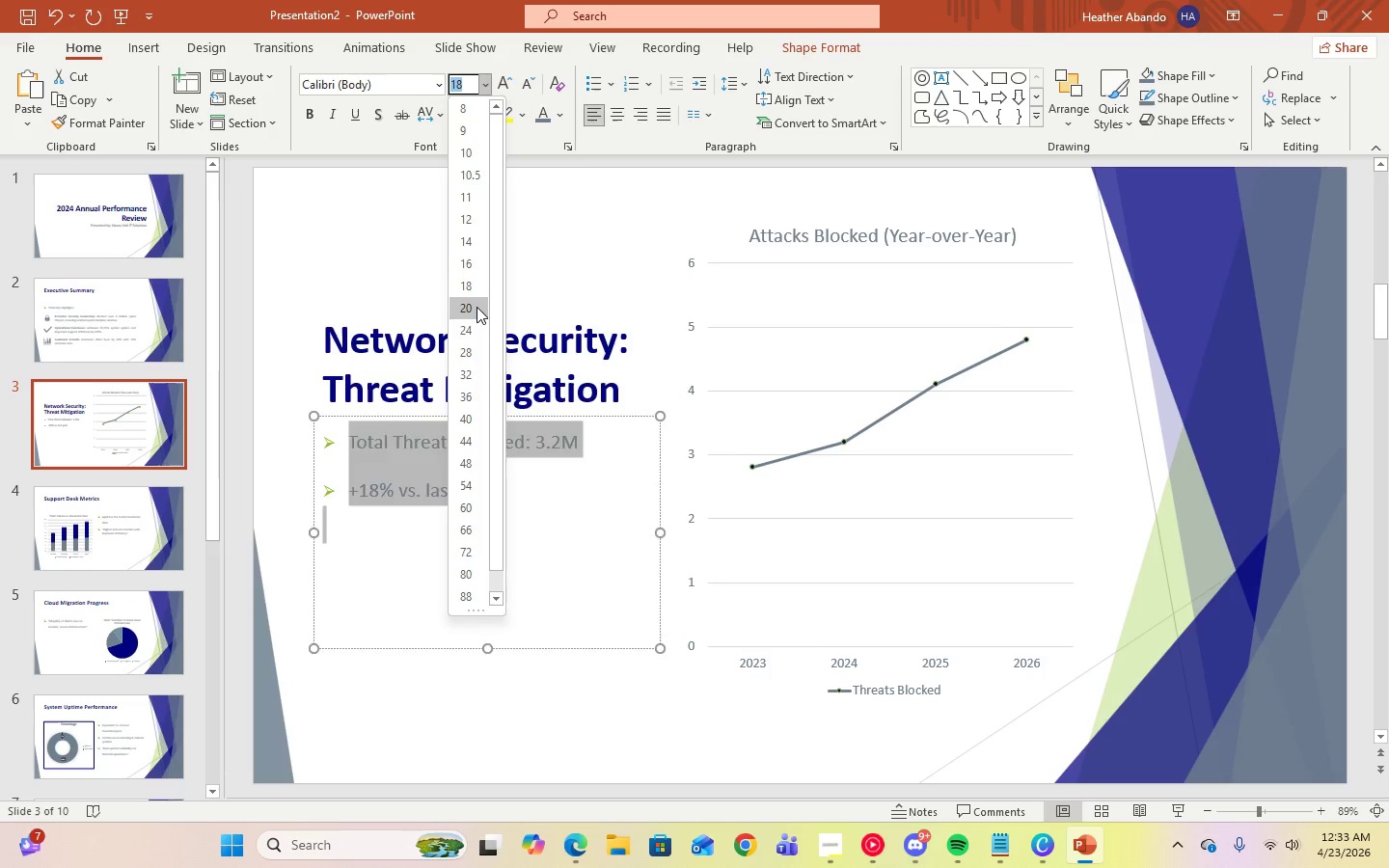 
left_click([477, 307])
 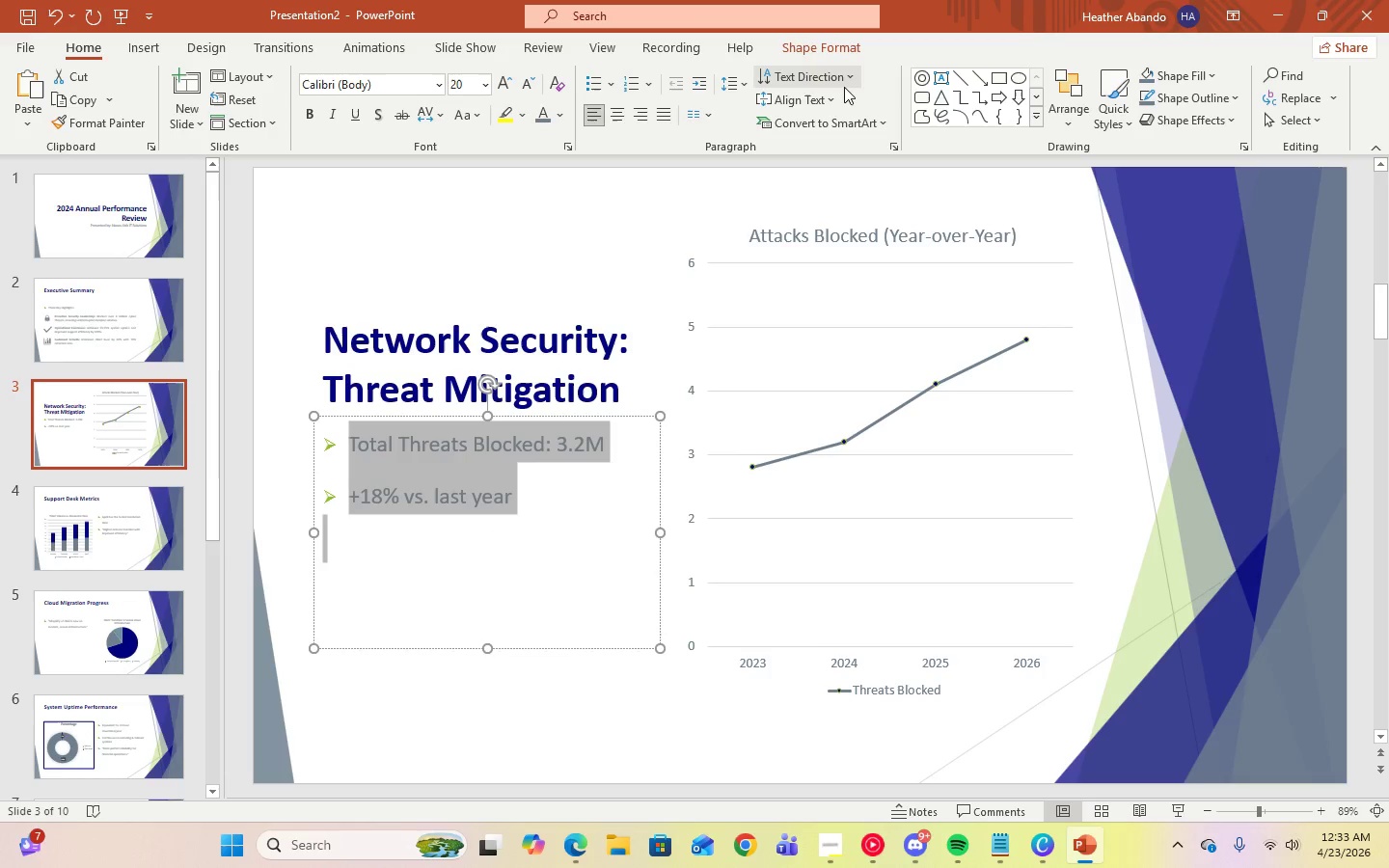 
left_click([724, 91])
 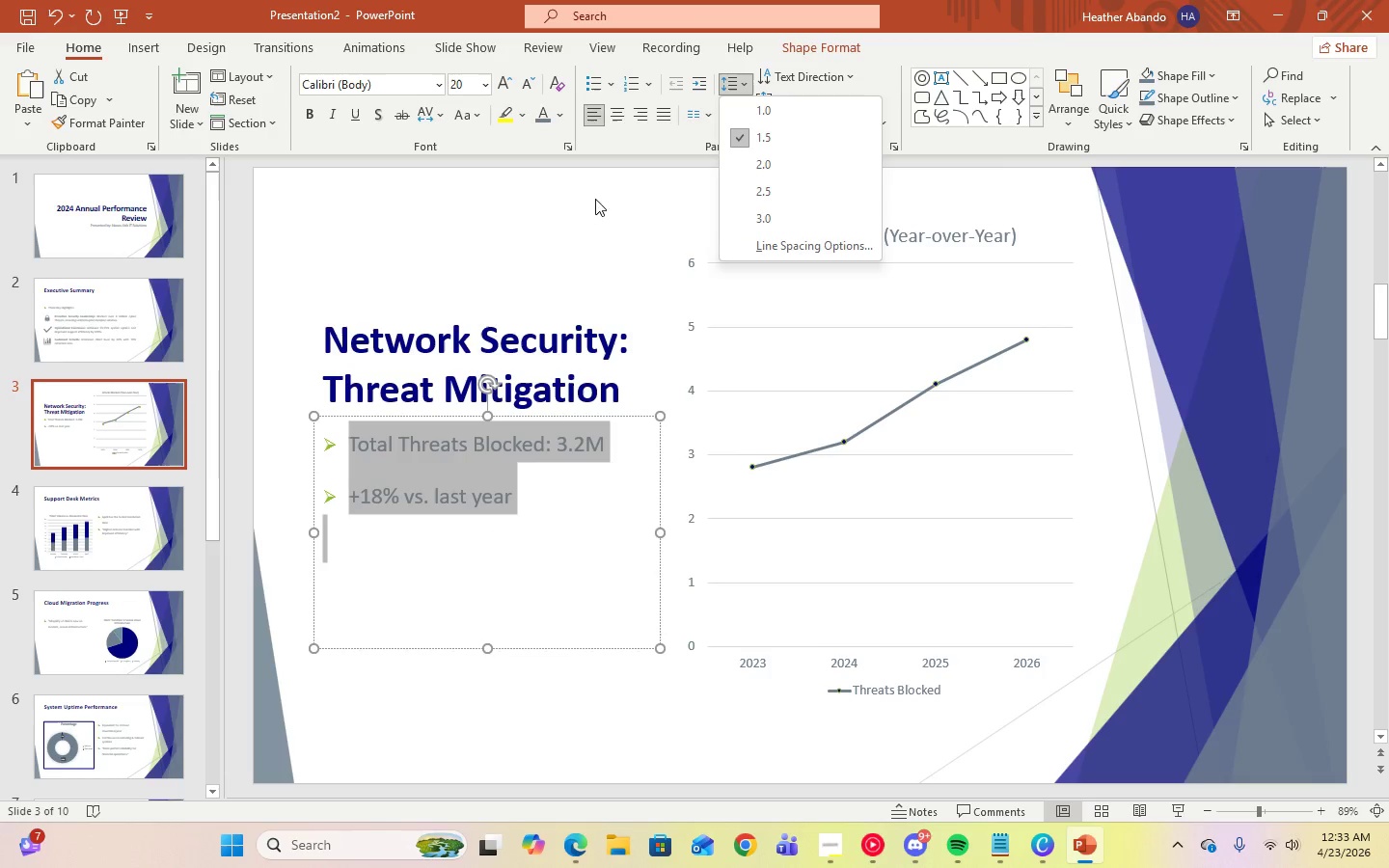 
left_click([559, 226])
 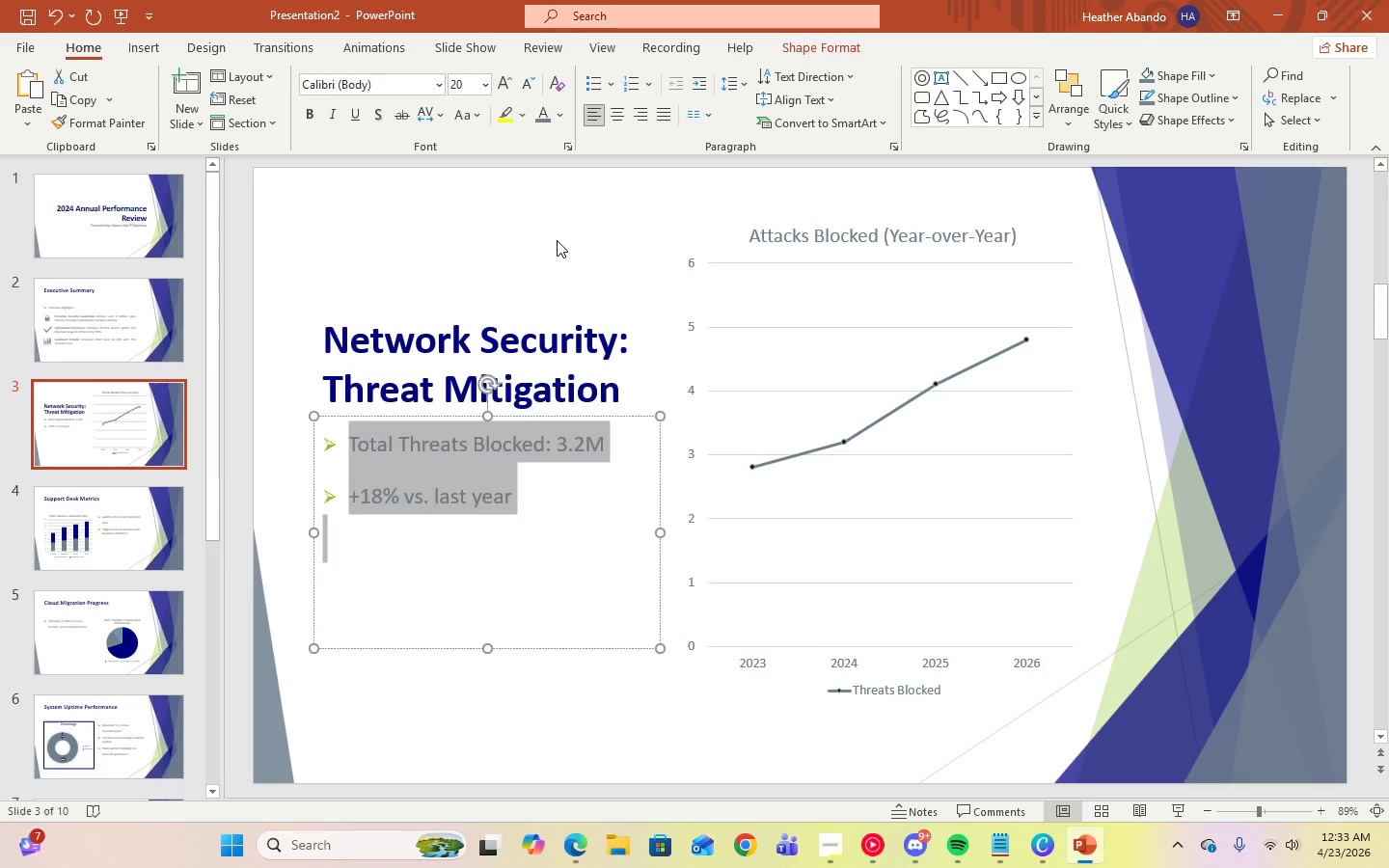 
left_click([557, 240])
 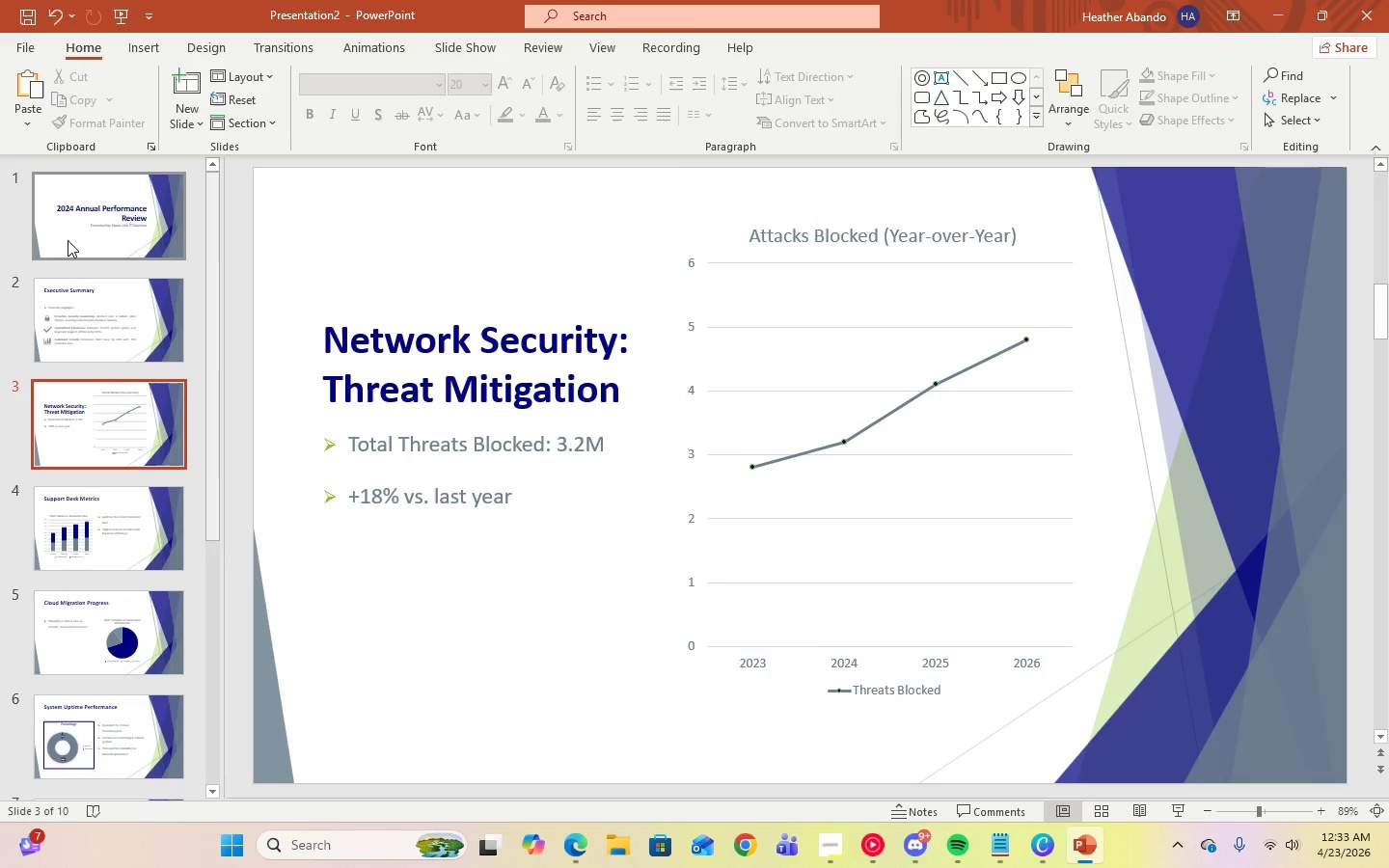 
left_click([67, 240])
 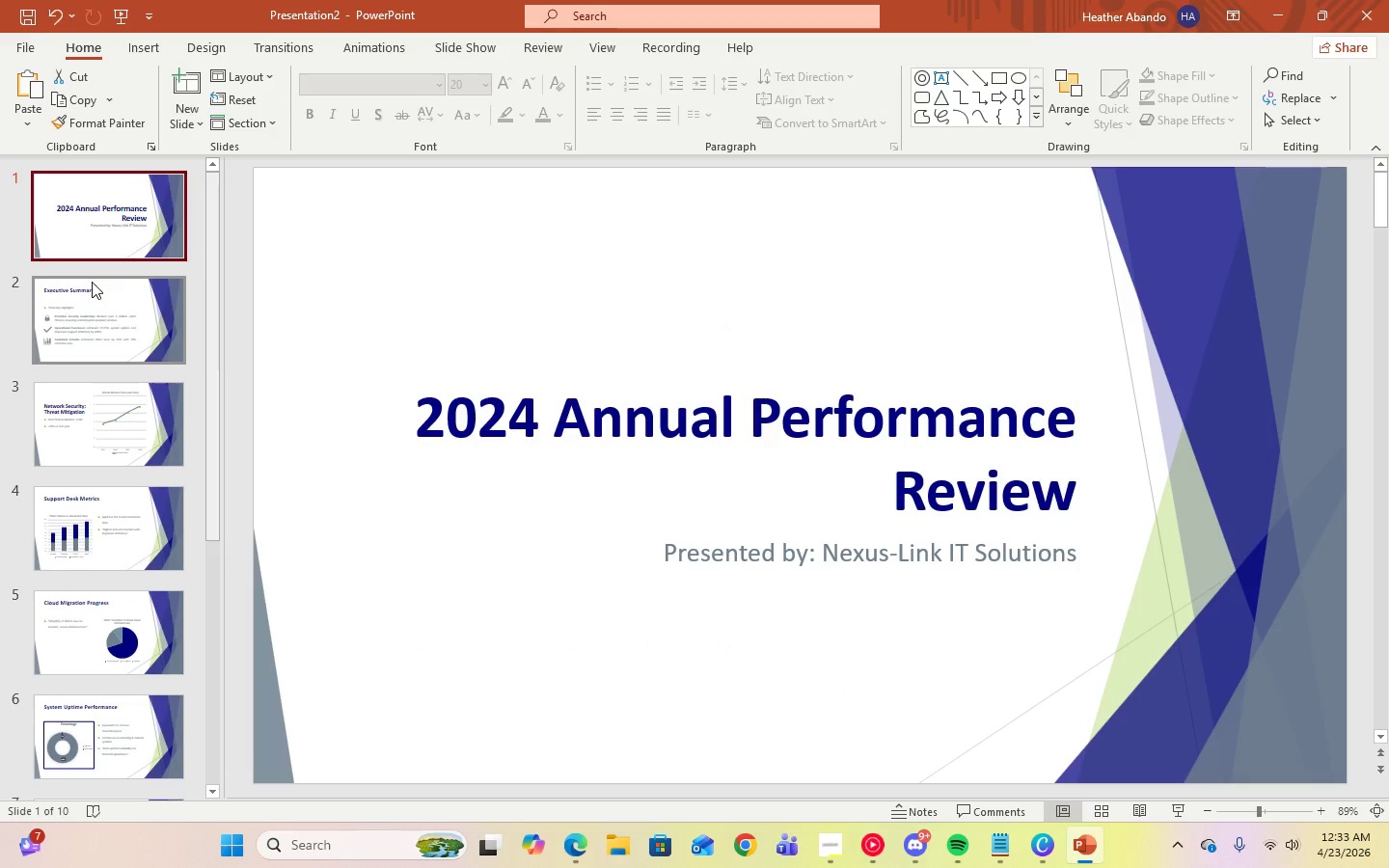 
key(ArrowDown)
 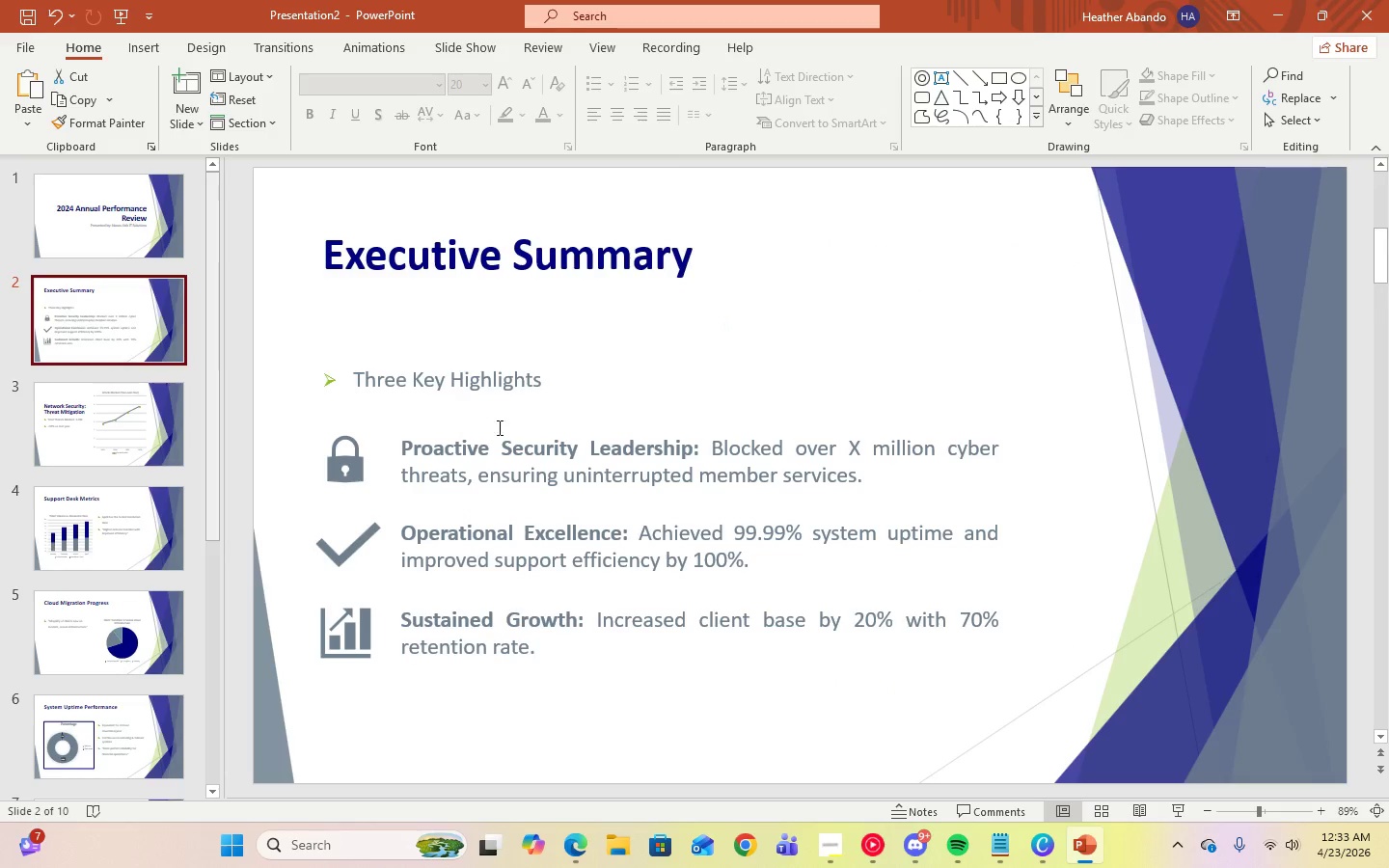 
left_click([539, 469])
 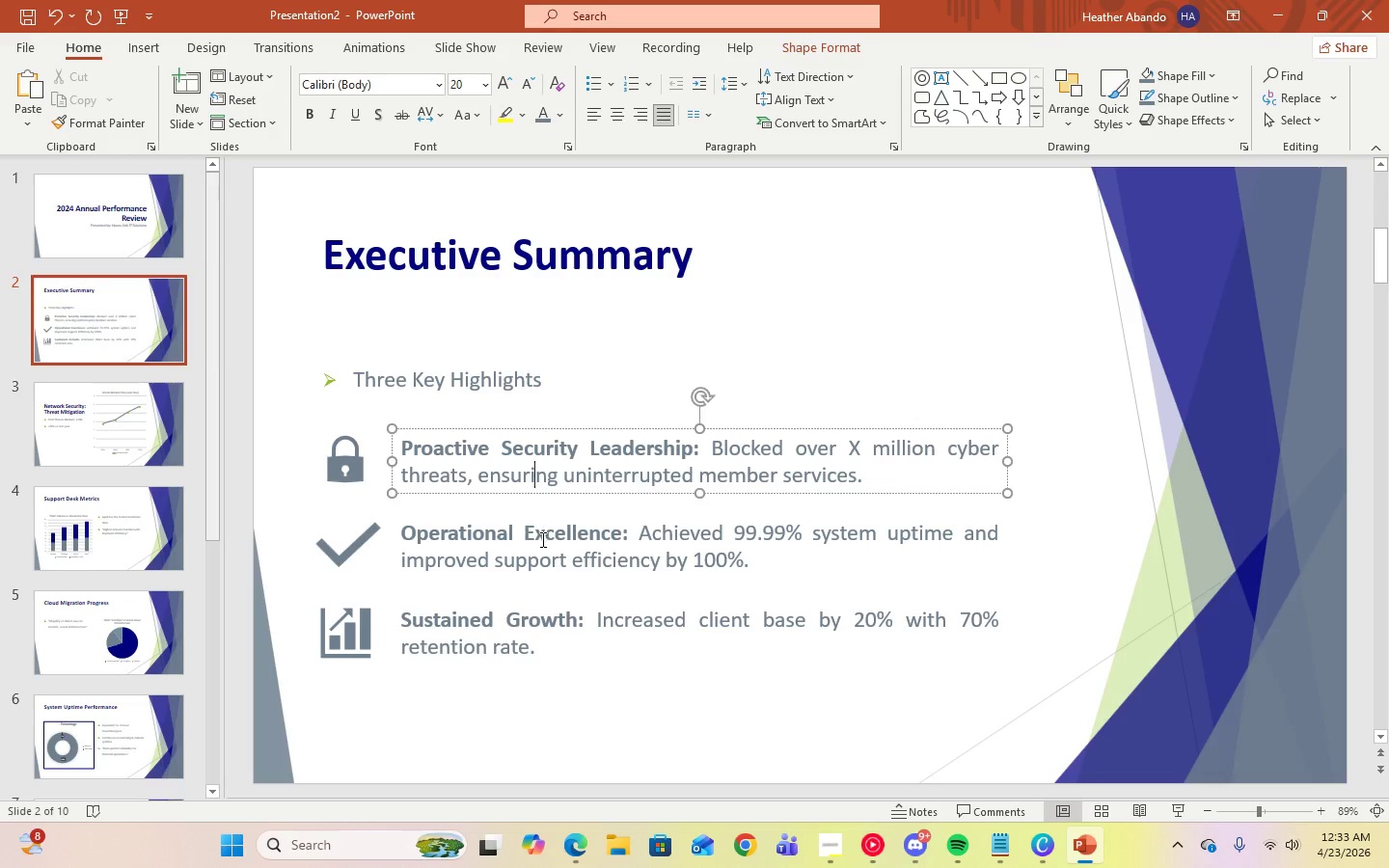 
left_click([541, 539])
 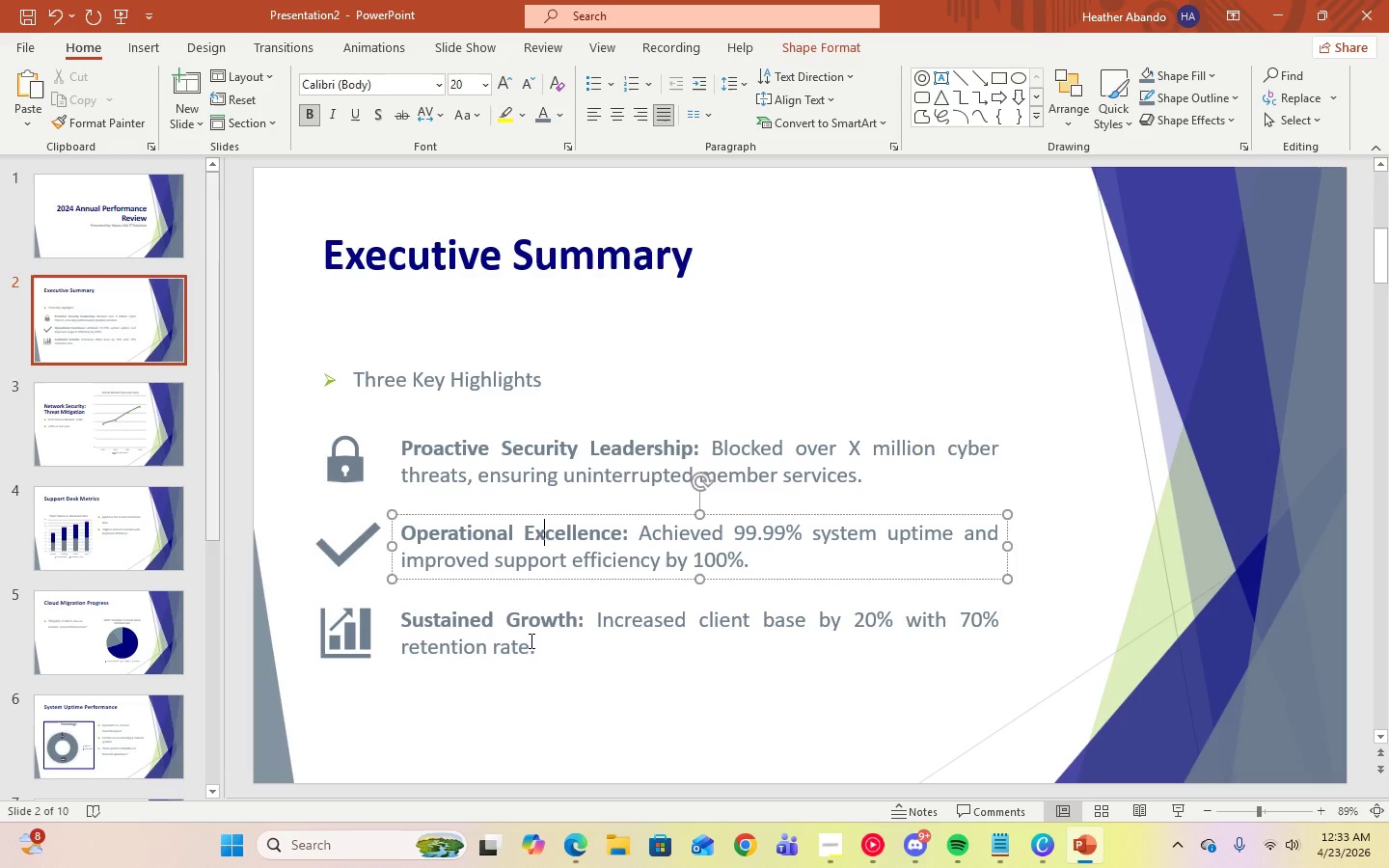 
left_click([529, 639])
 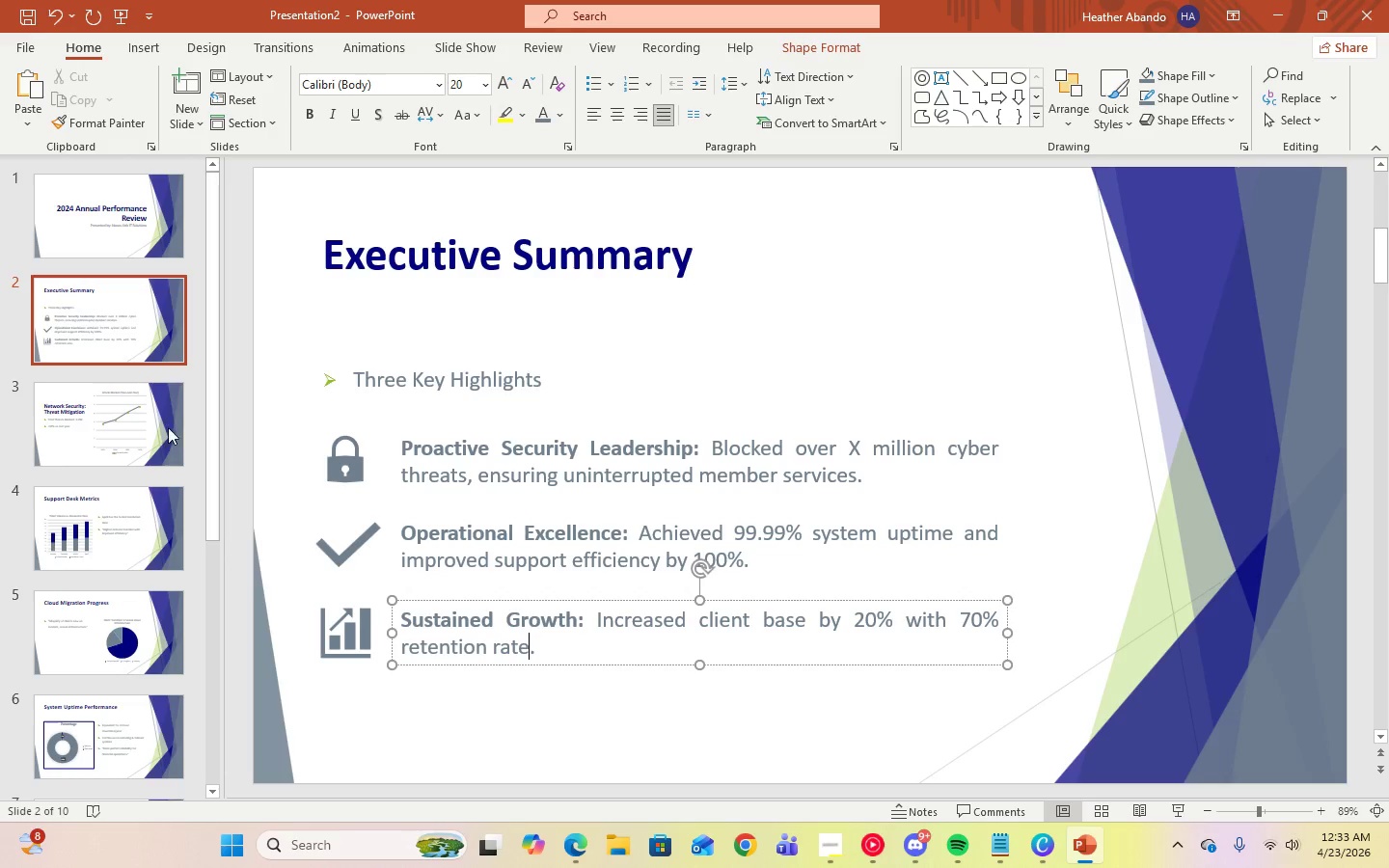 
left_click([156, 426])
 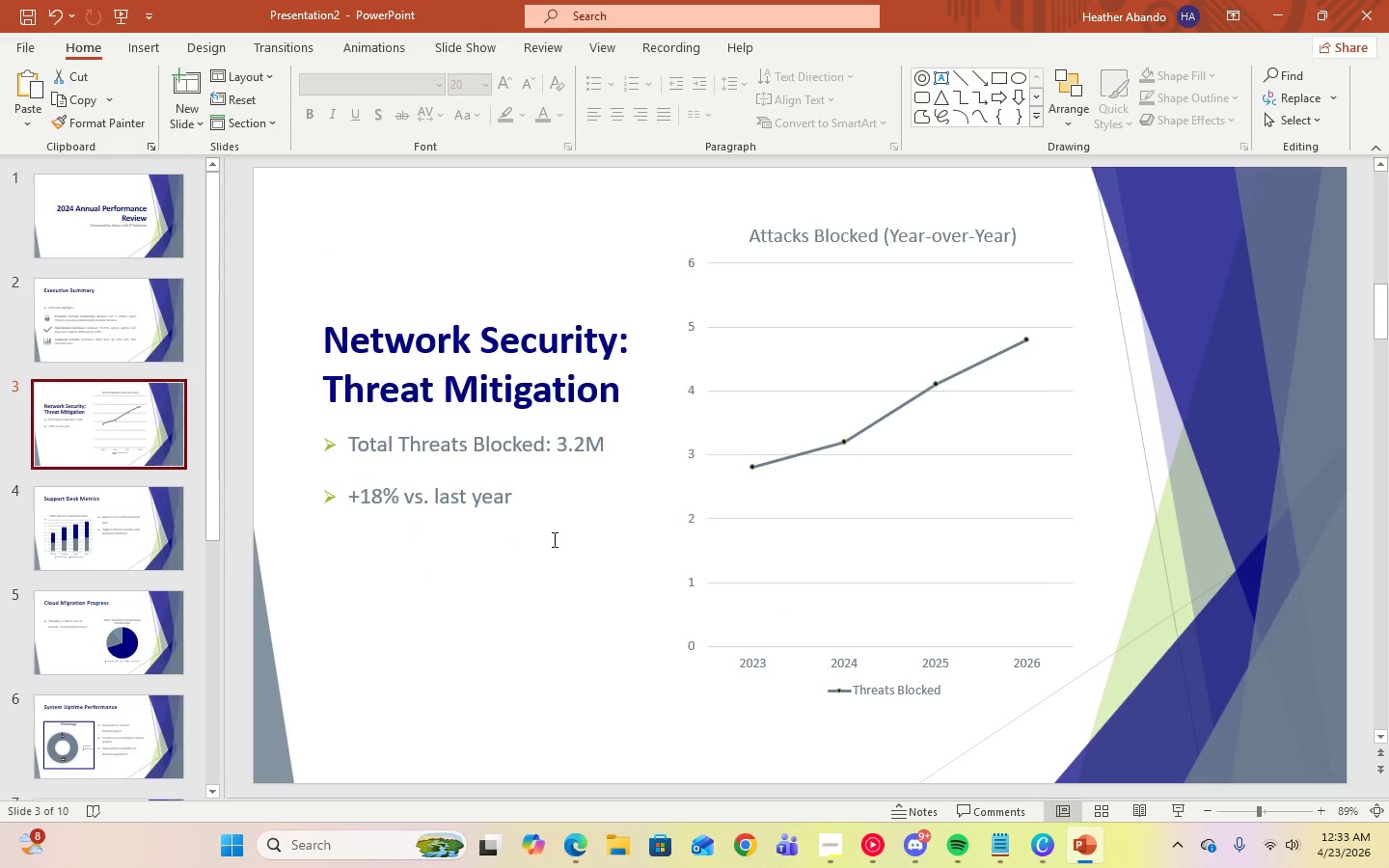 
left_click([569, 520])
 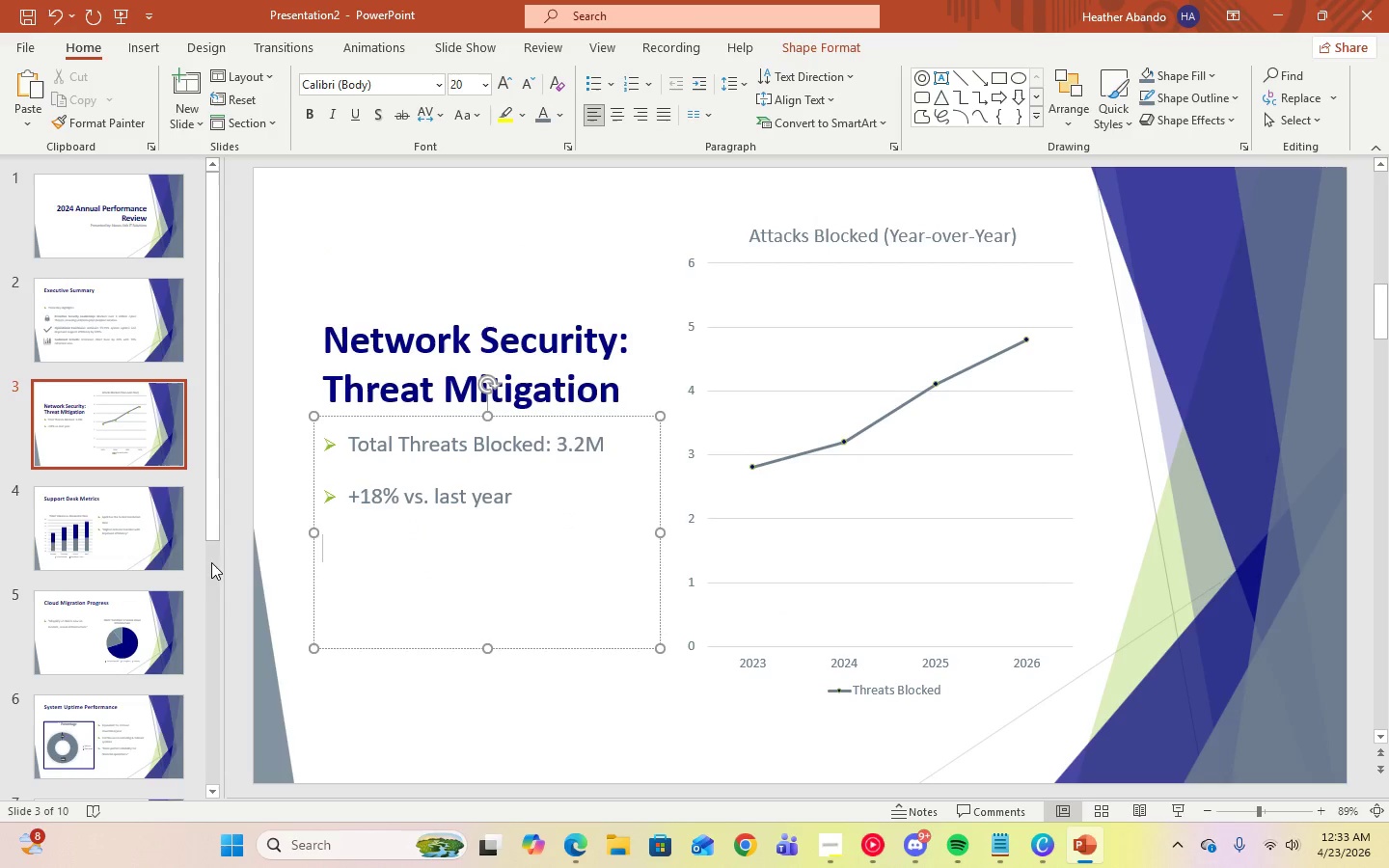 
left_click([160, 526])
 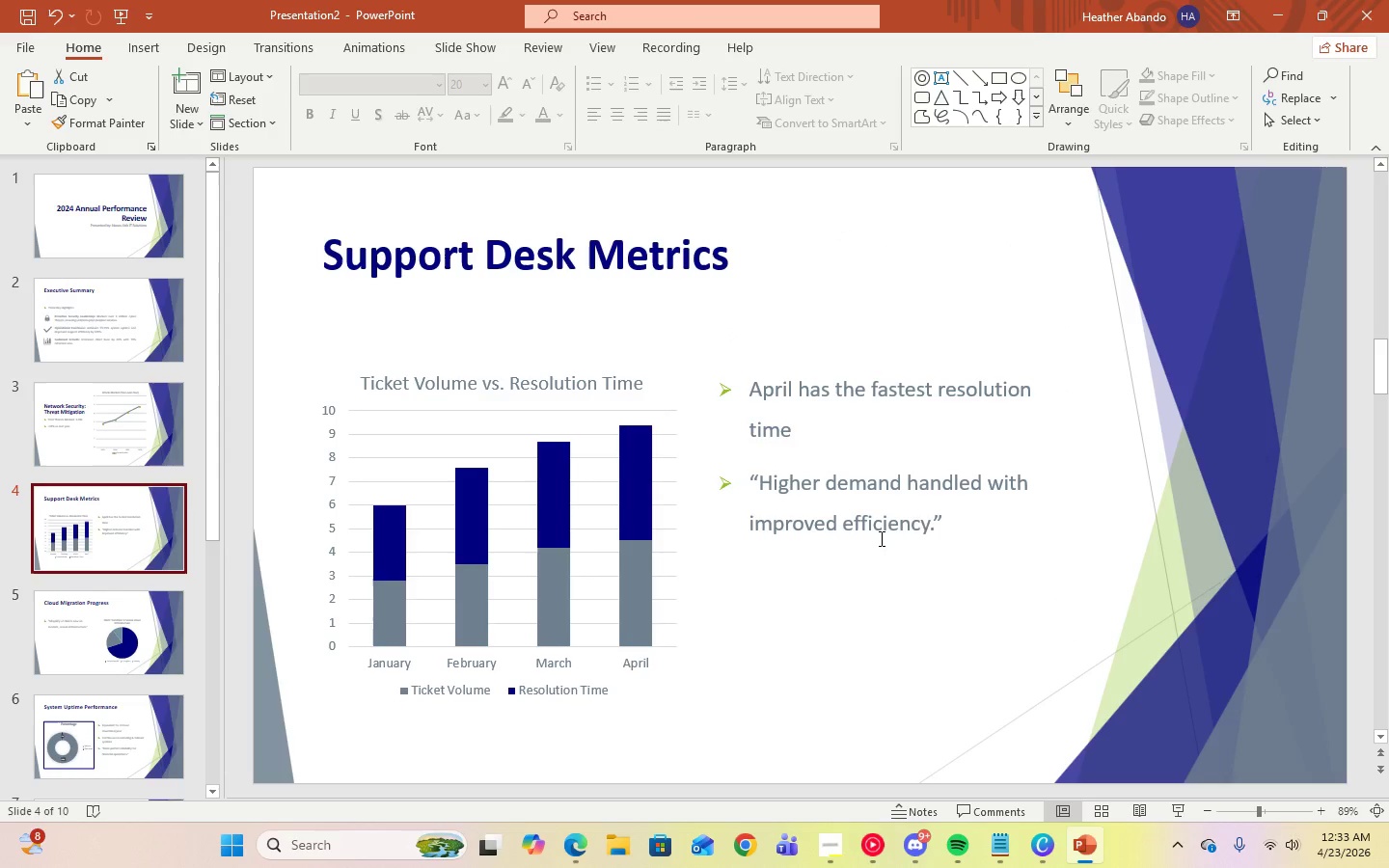 
left_click([924, 523])
 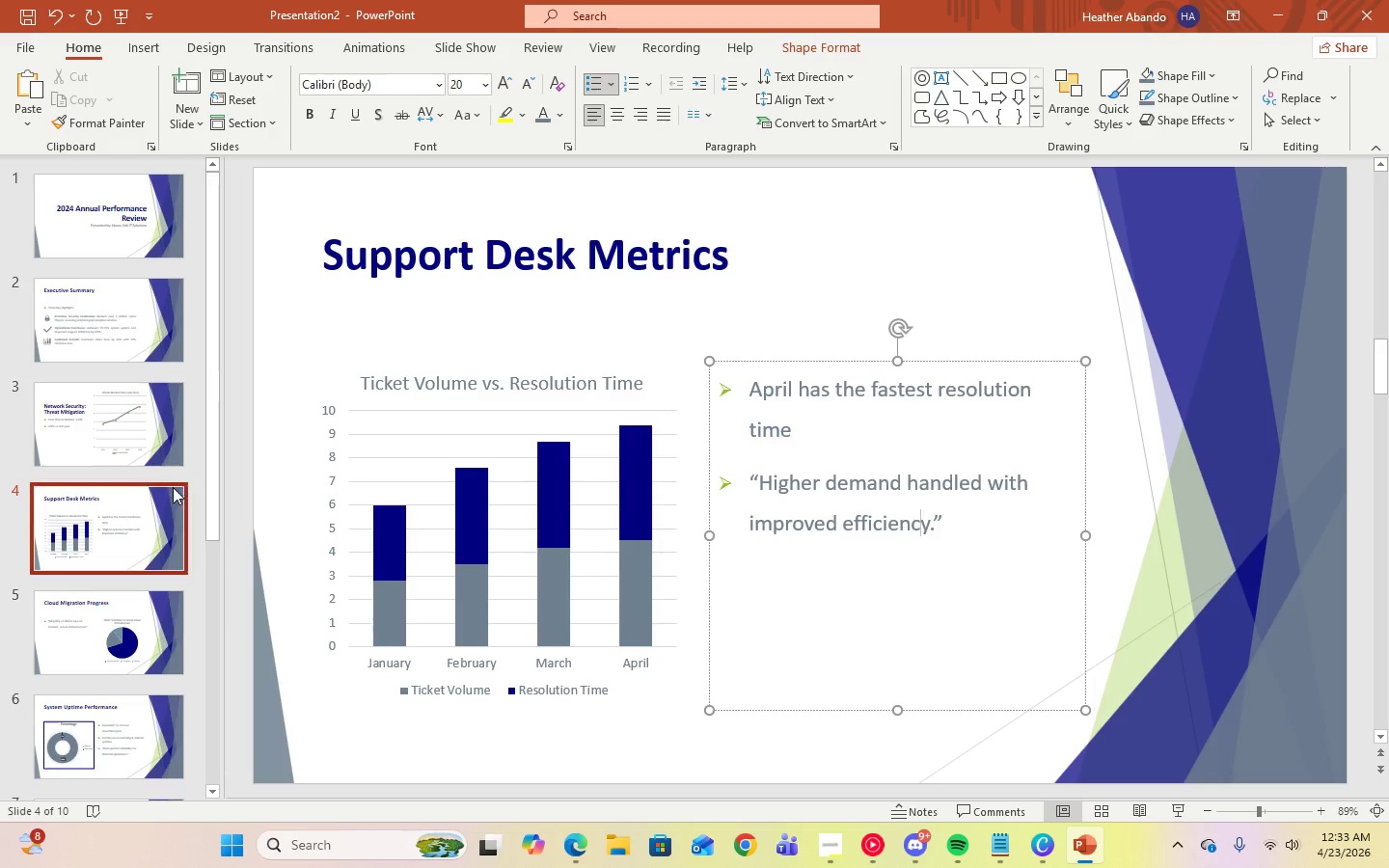 
left_click([111, 444])
 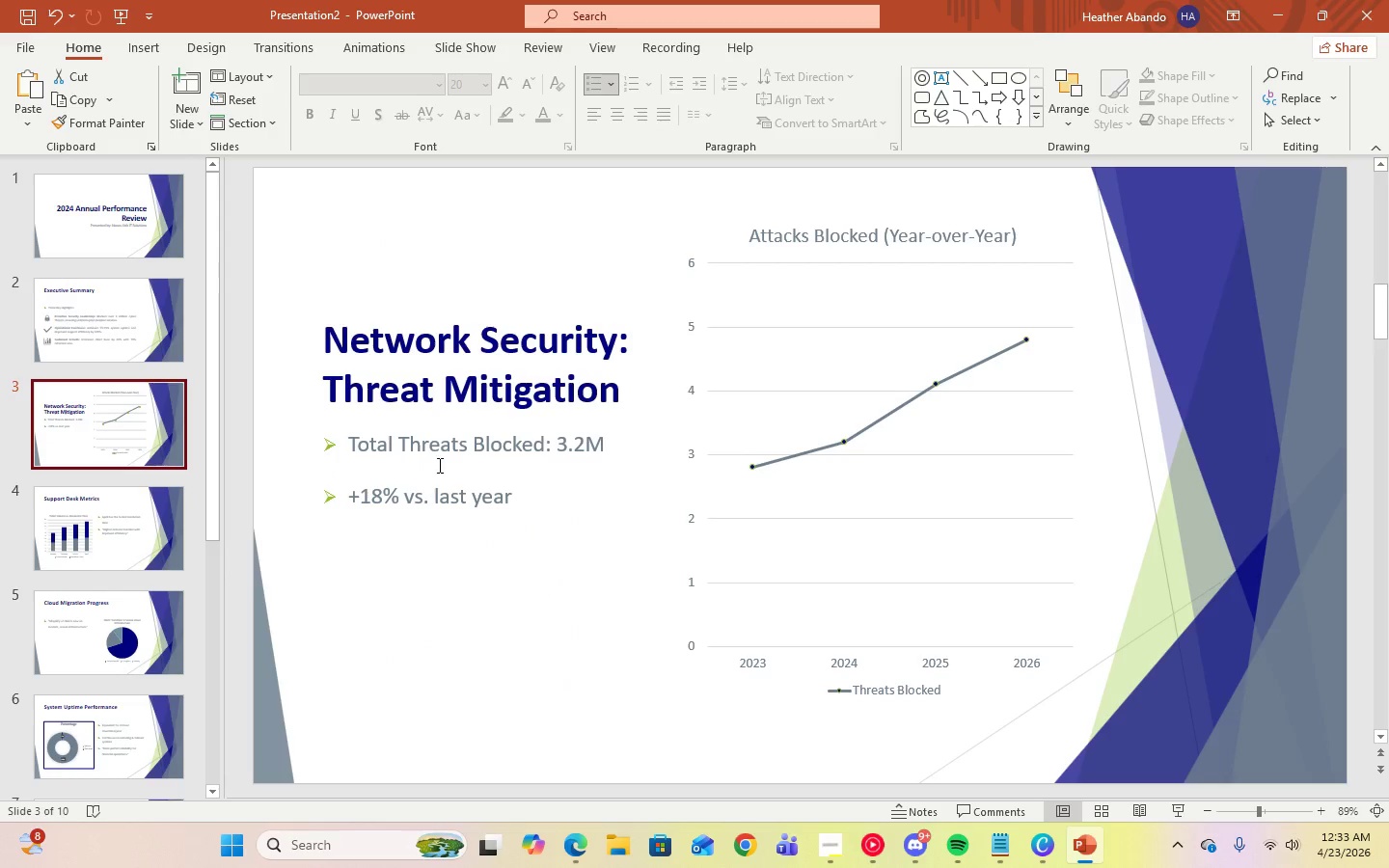 
left_click([443, 465])
 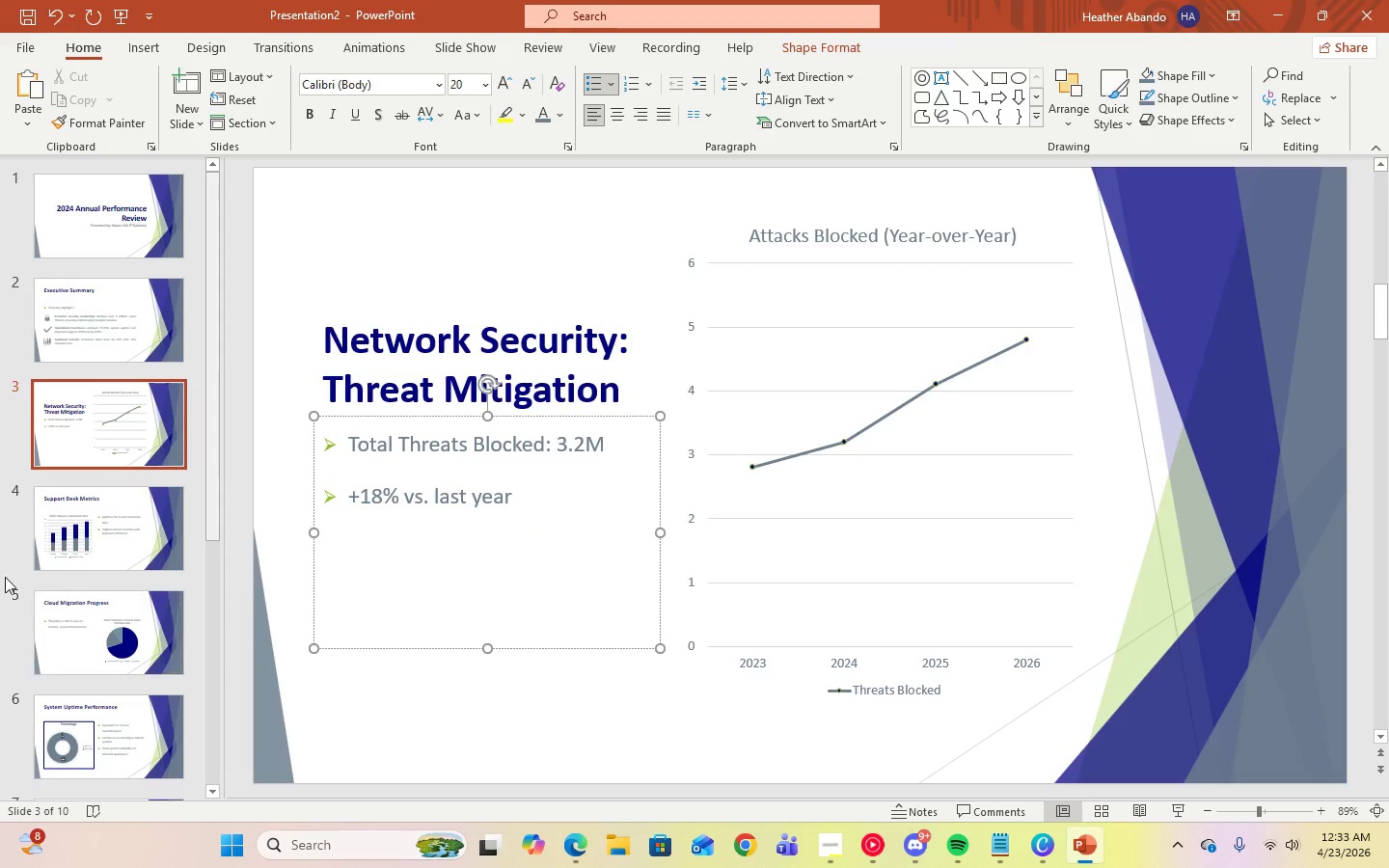 
left_click([57, 543])
 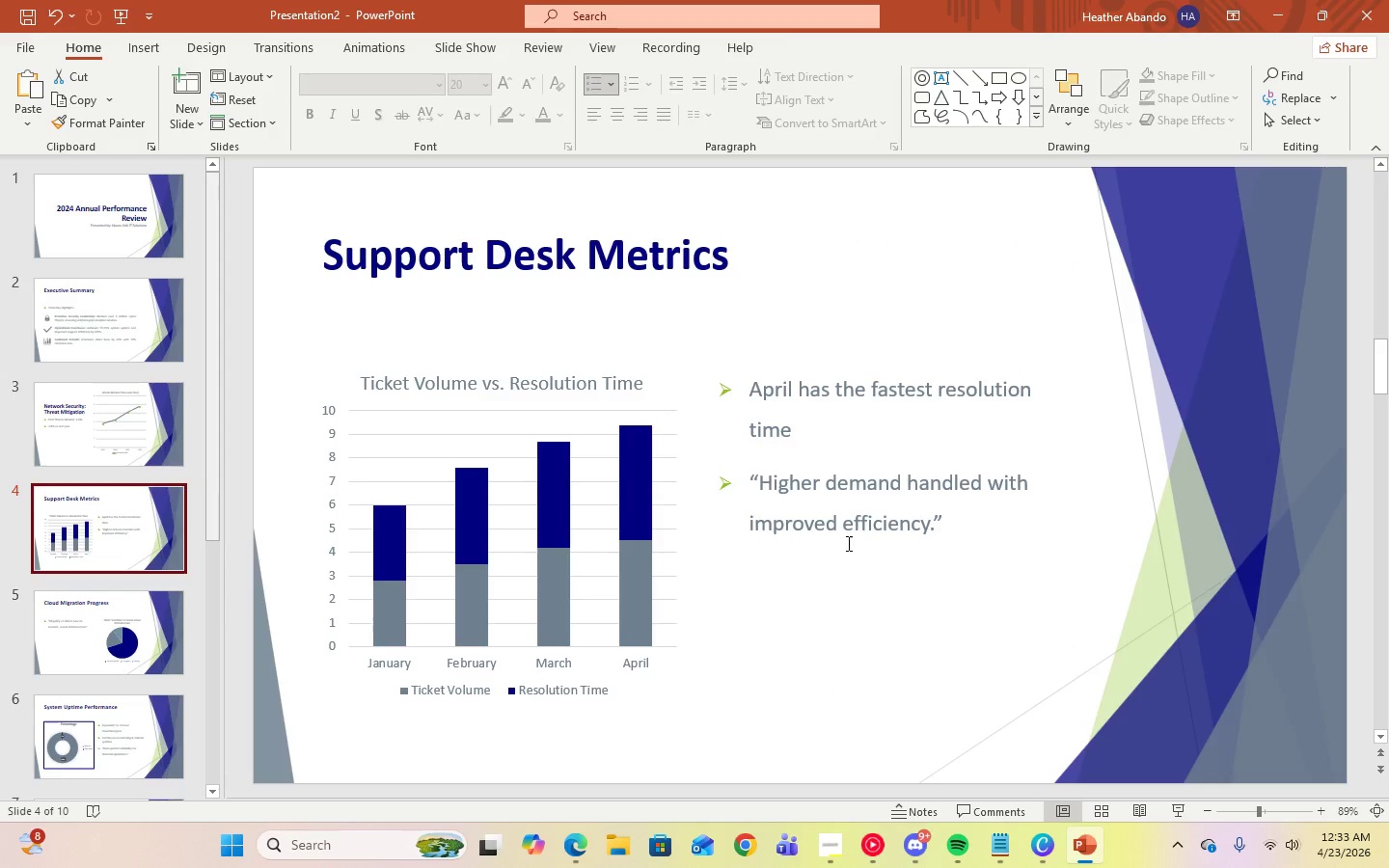 
left_click([871, 541])
 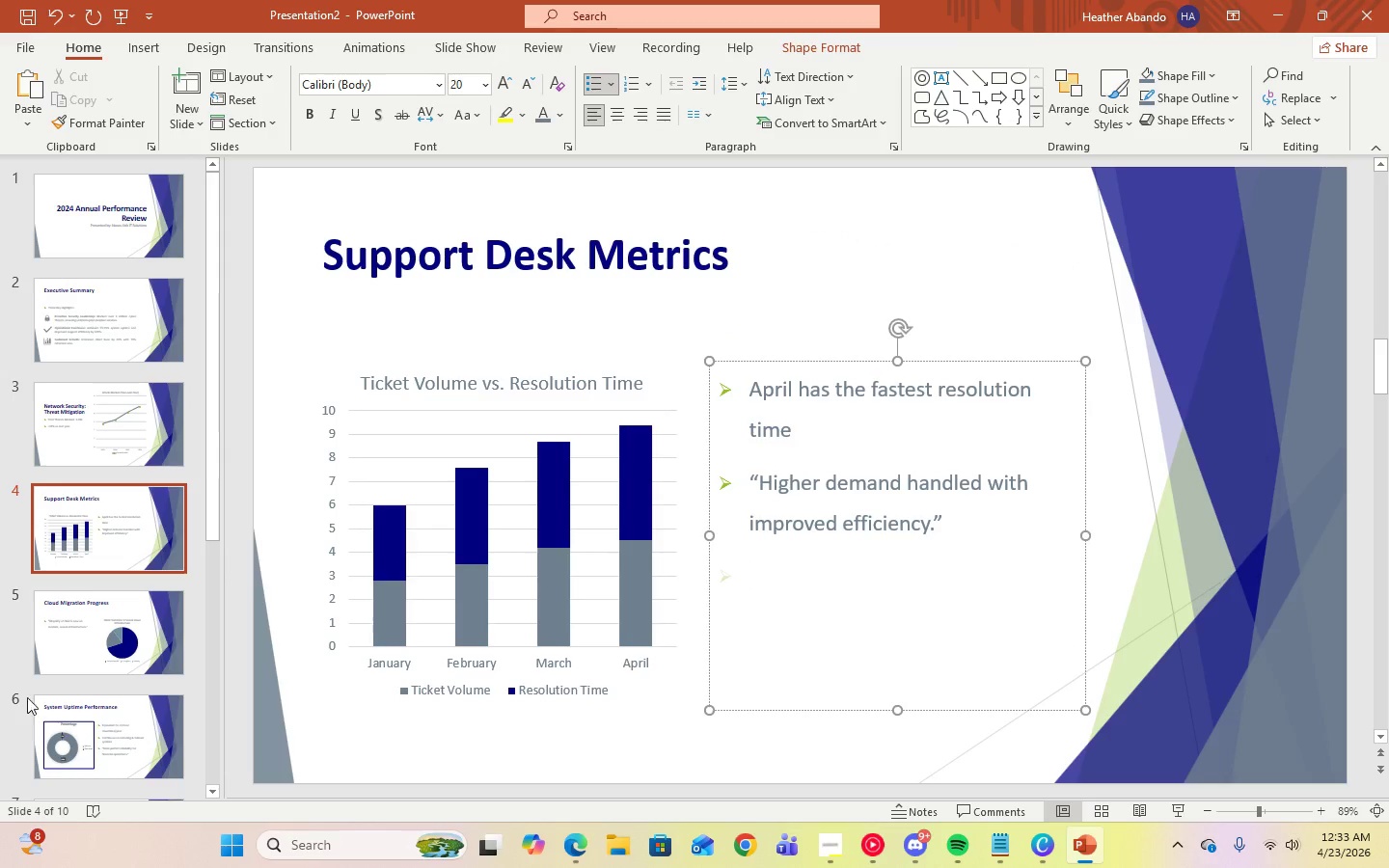 
left_click([108, 652])
 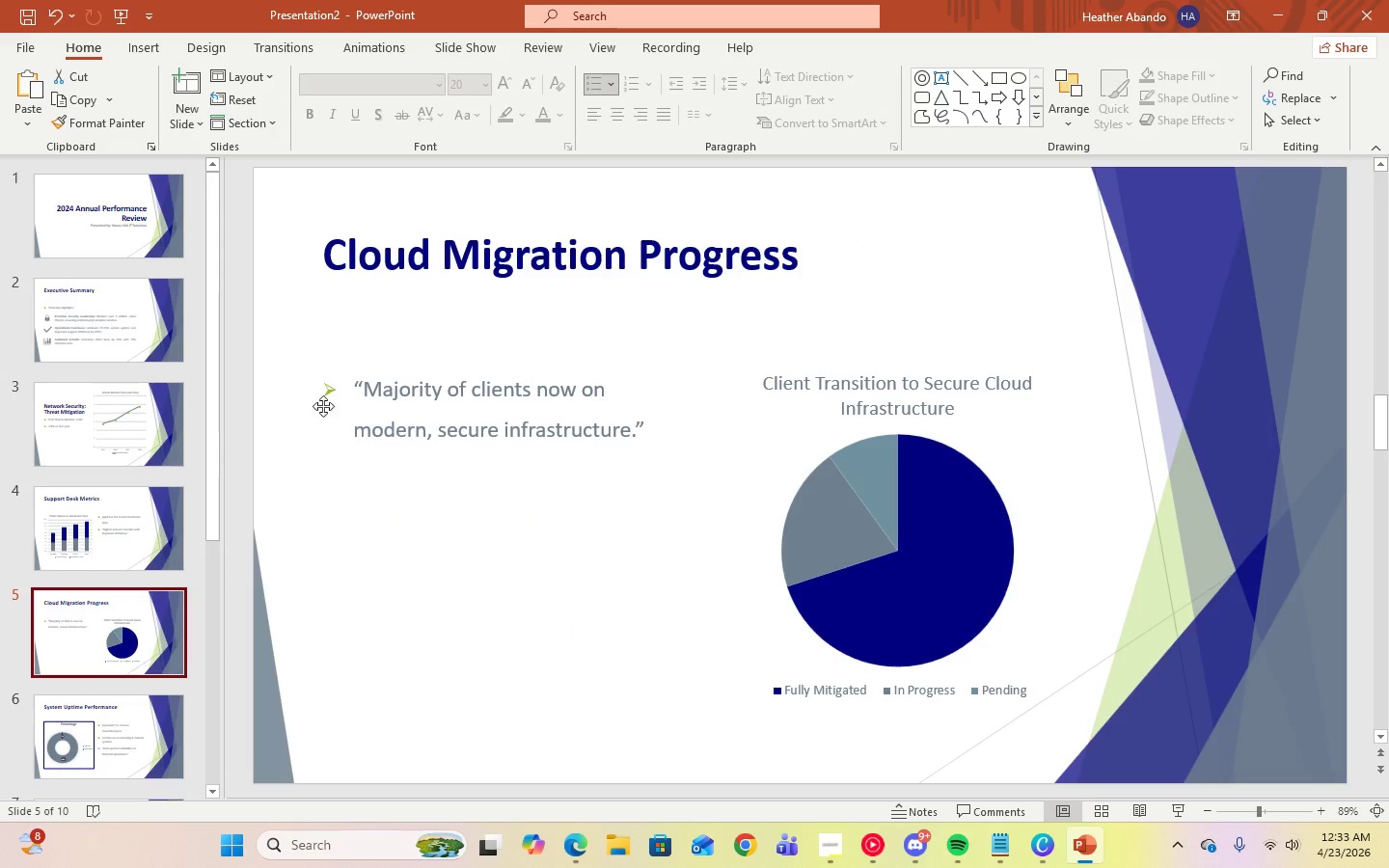 
left_click([451, 414])
 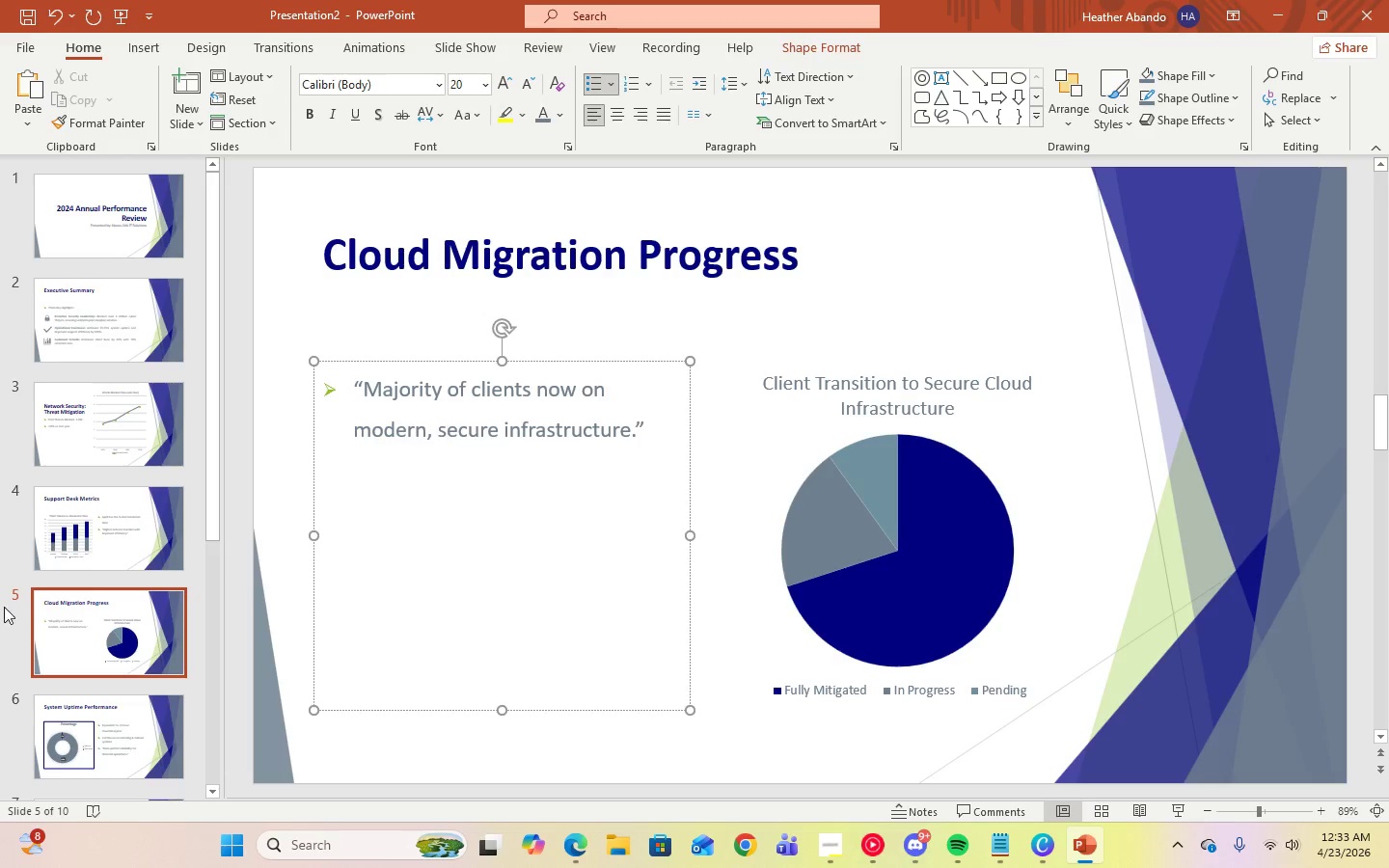 
scroll: coordinate [68, 608], scroll_direction: down, amount: 7.0
 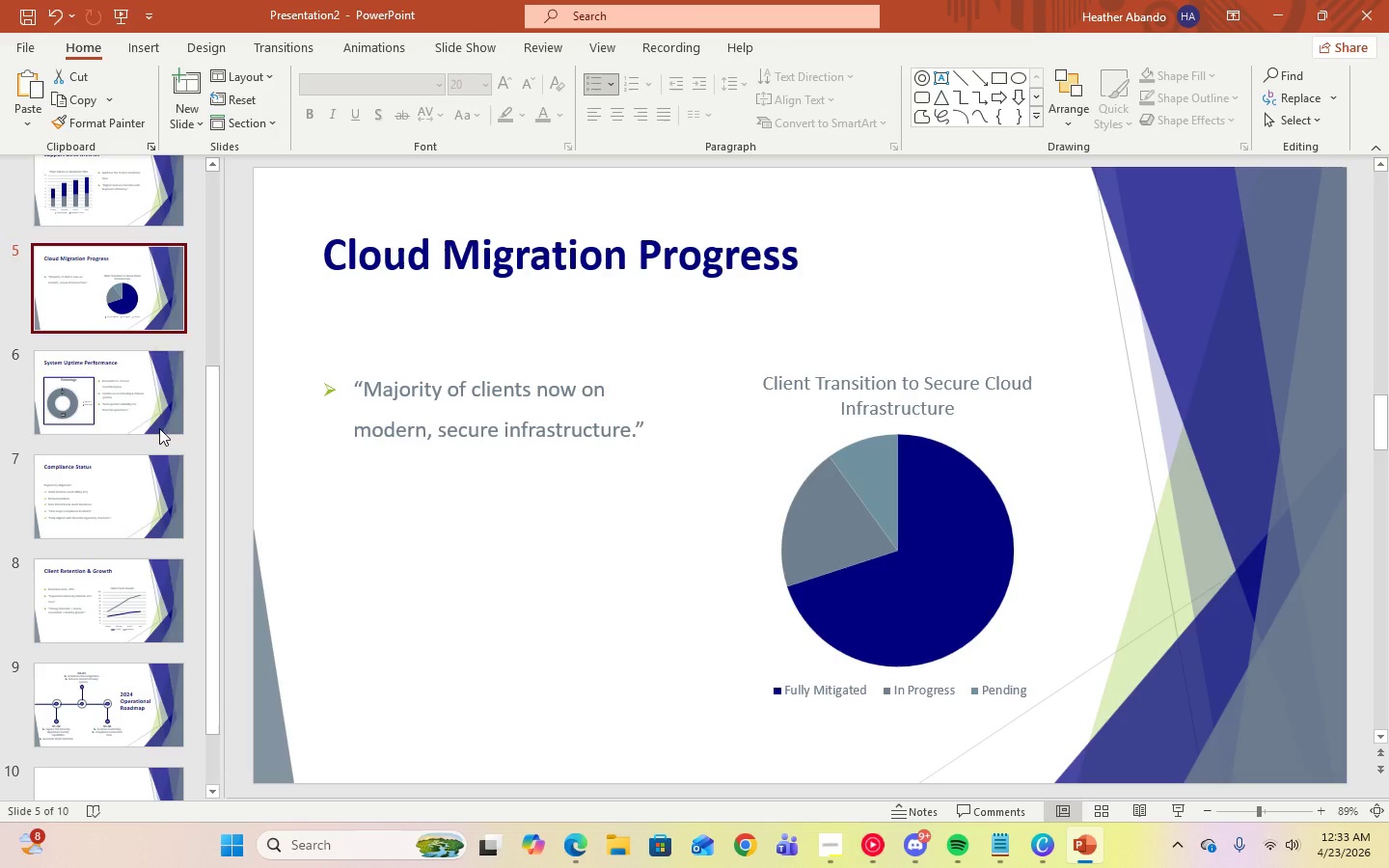 
left_click([152, 405])
 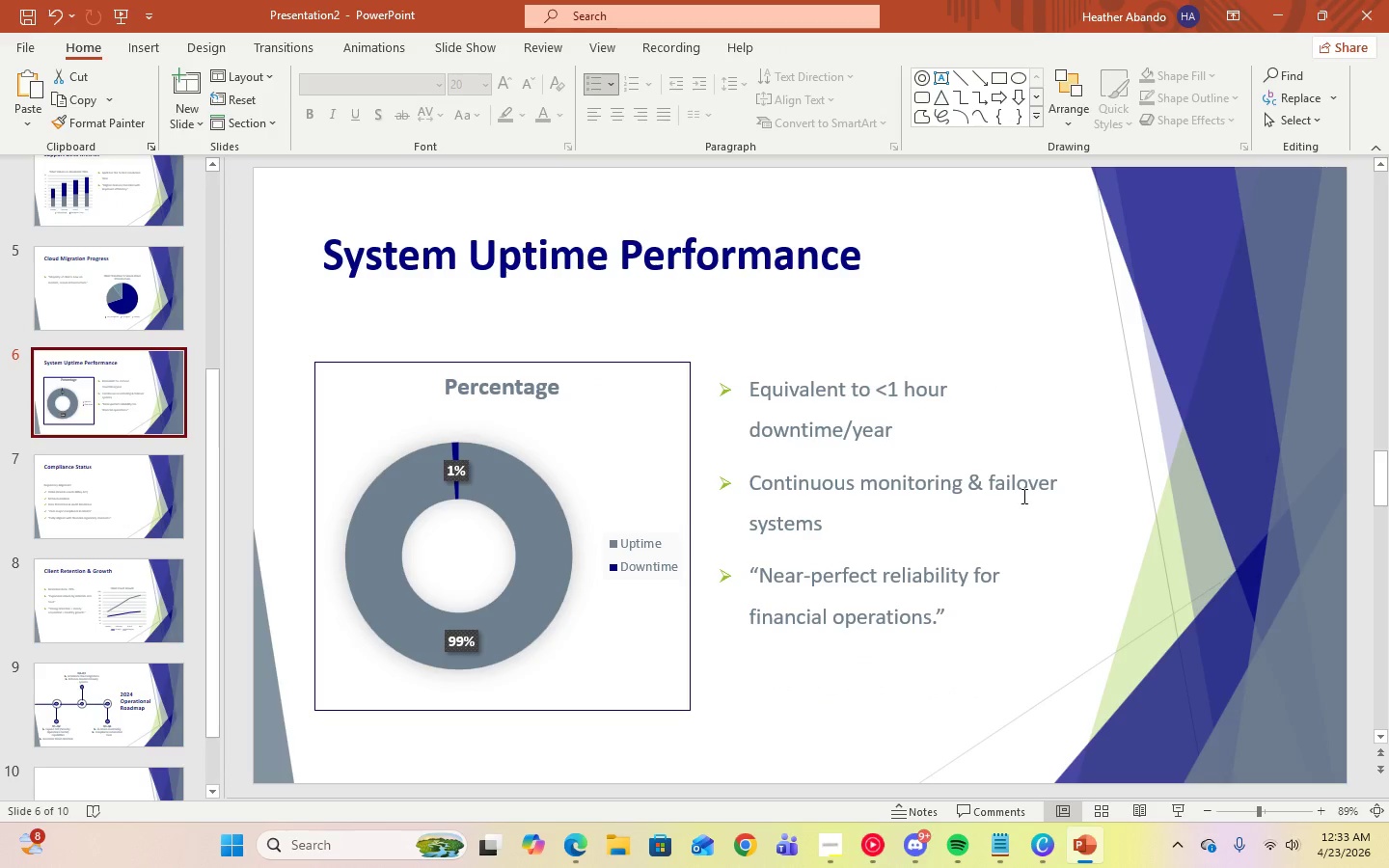 
left_click([1023, 498])
 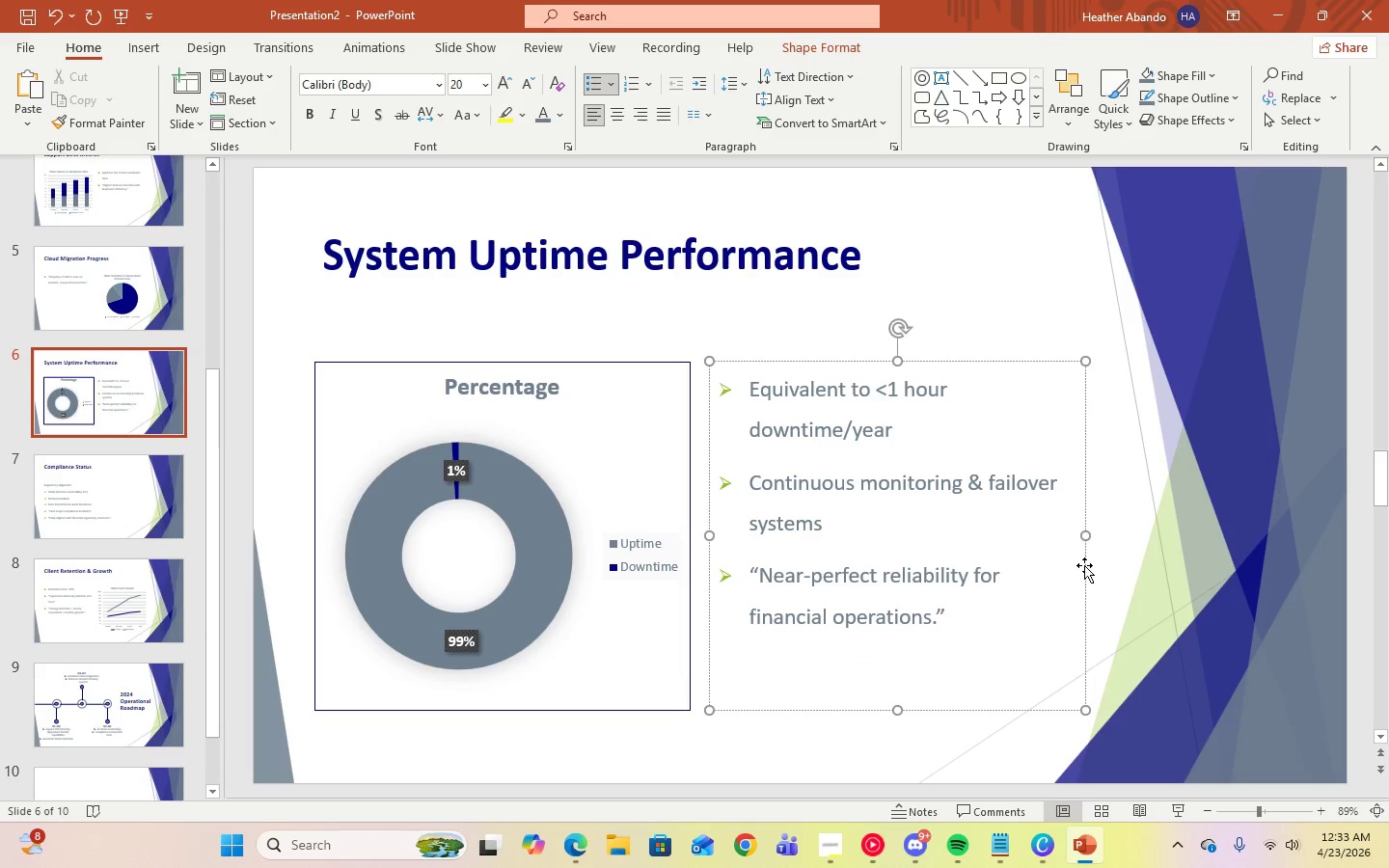 
left_click([967, 644])
 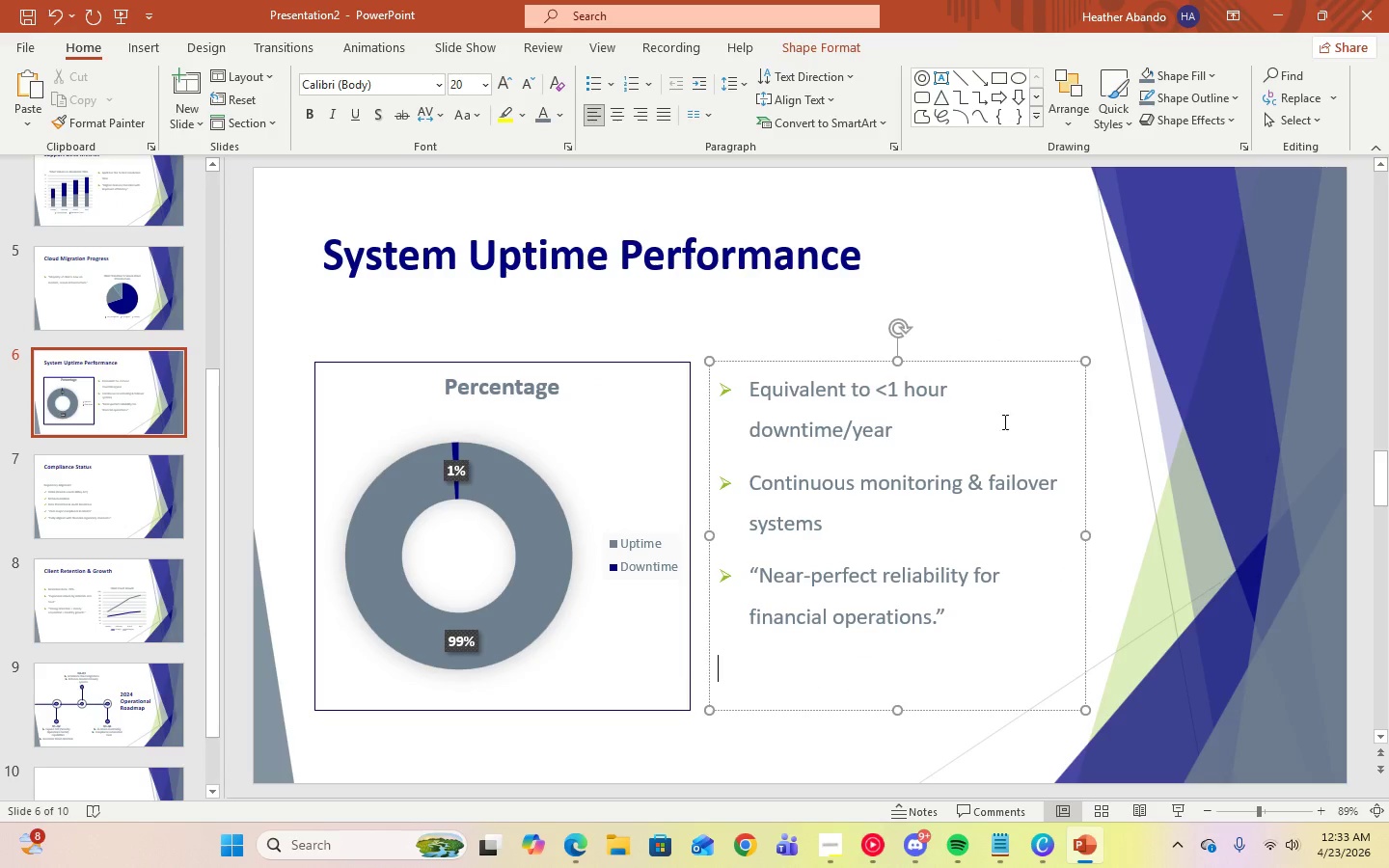 
left_click([989, 610])
 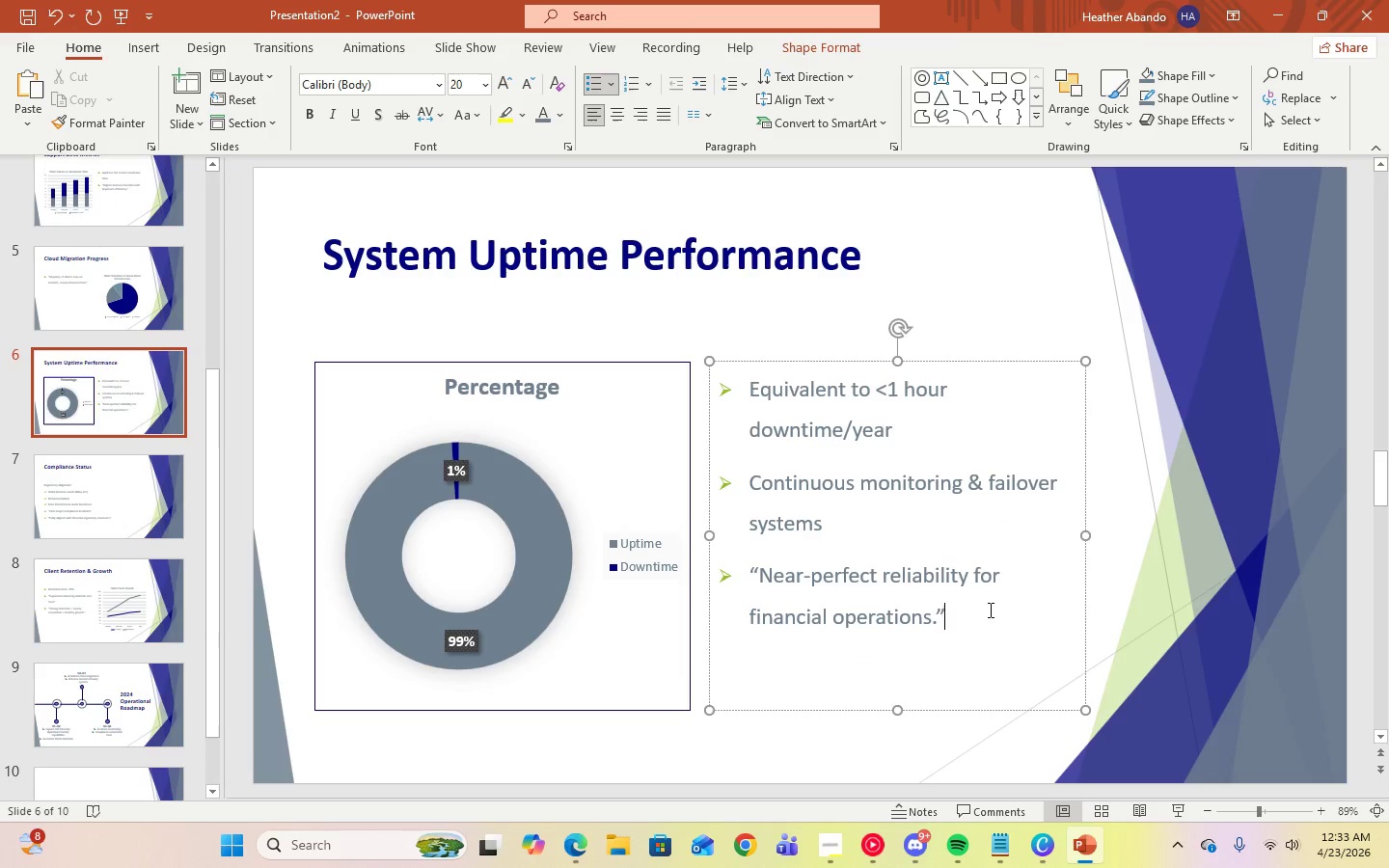 
key(Control+A)
 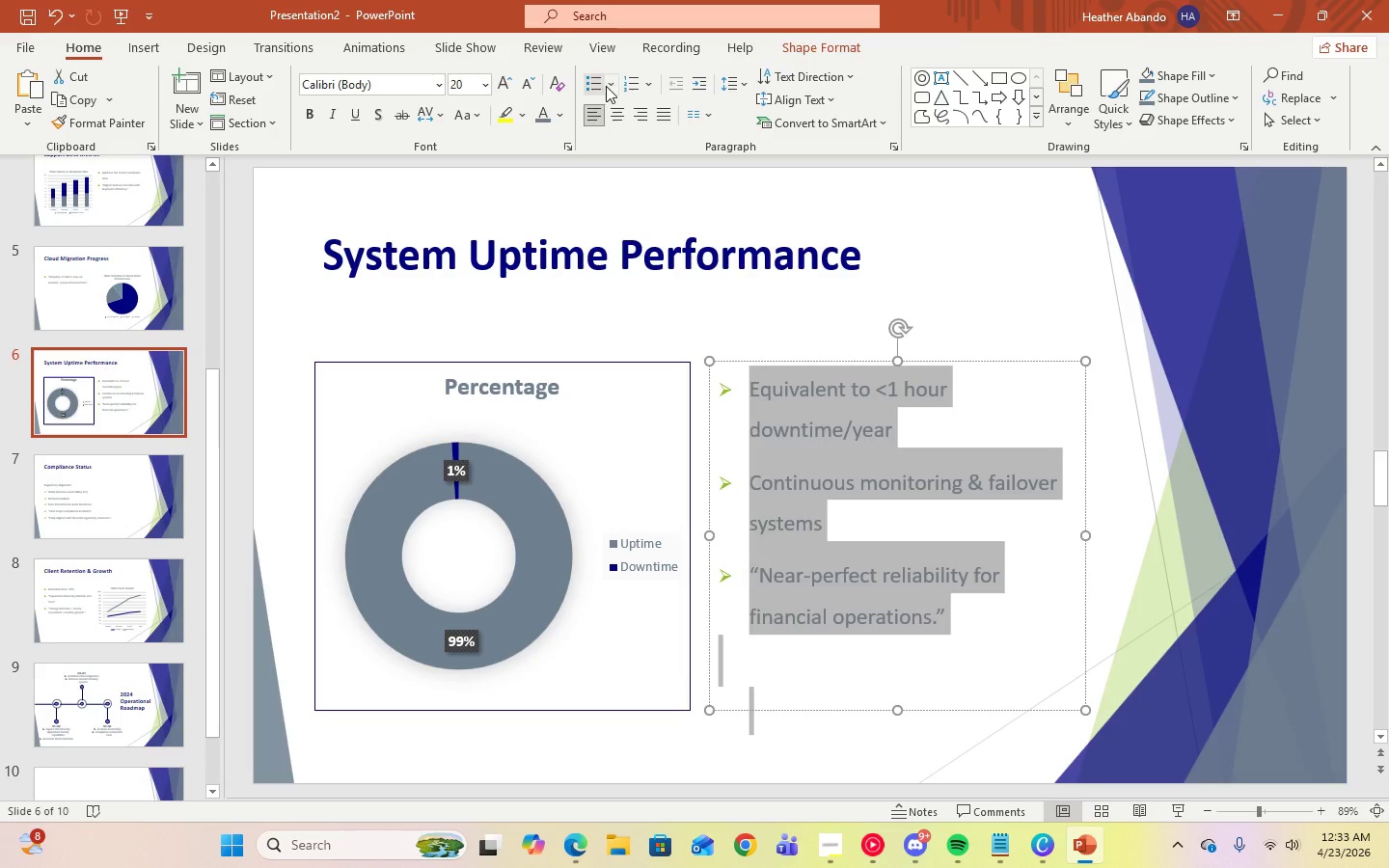 
left_click([613, 88])
 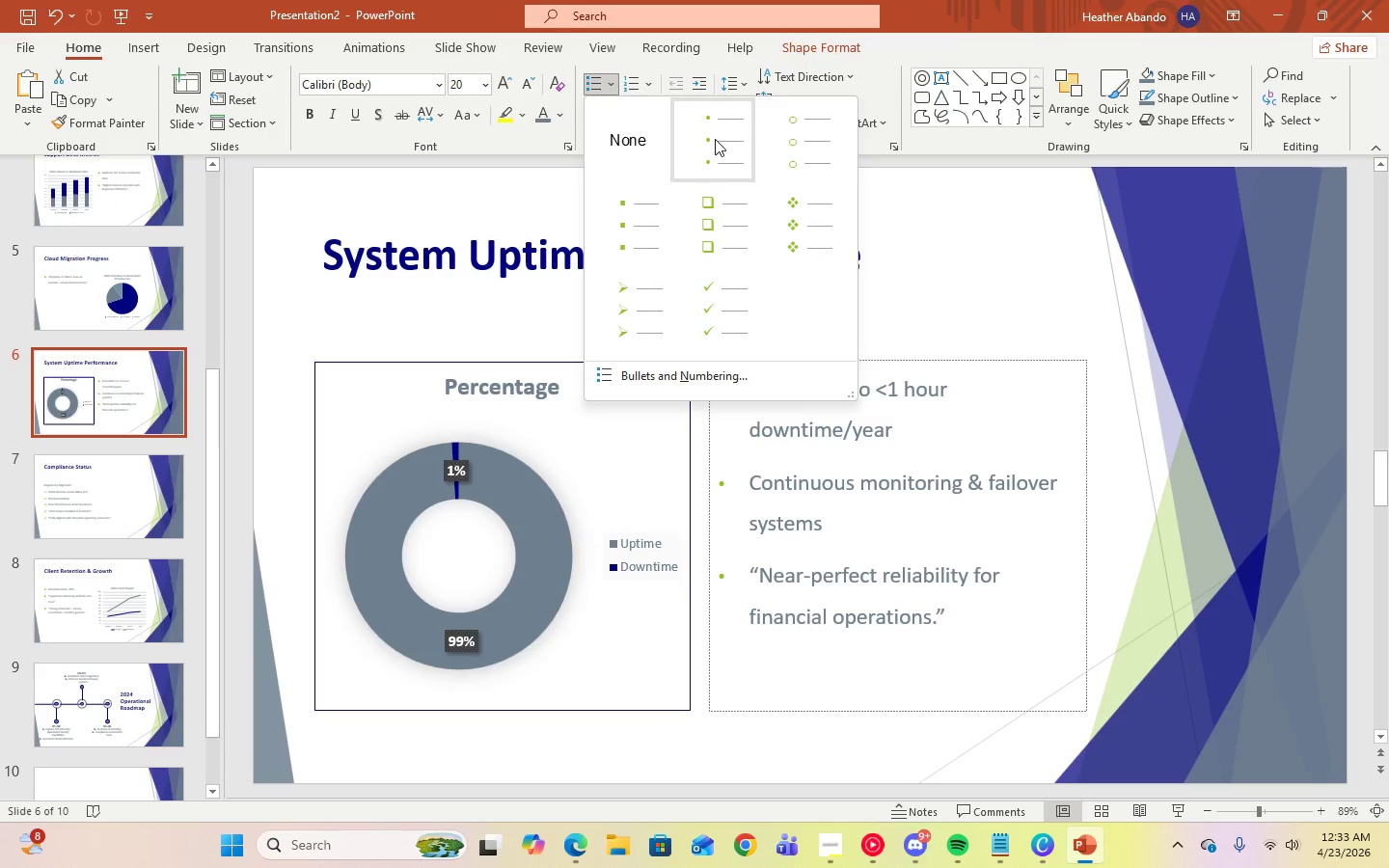 
left_click([1187, 310])
 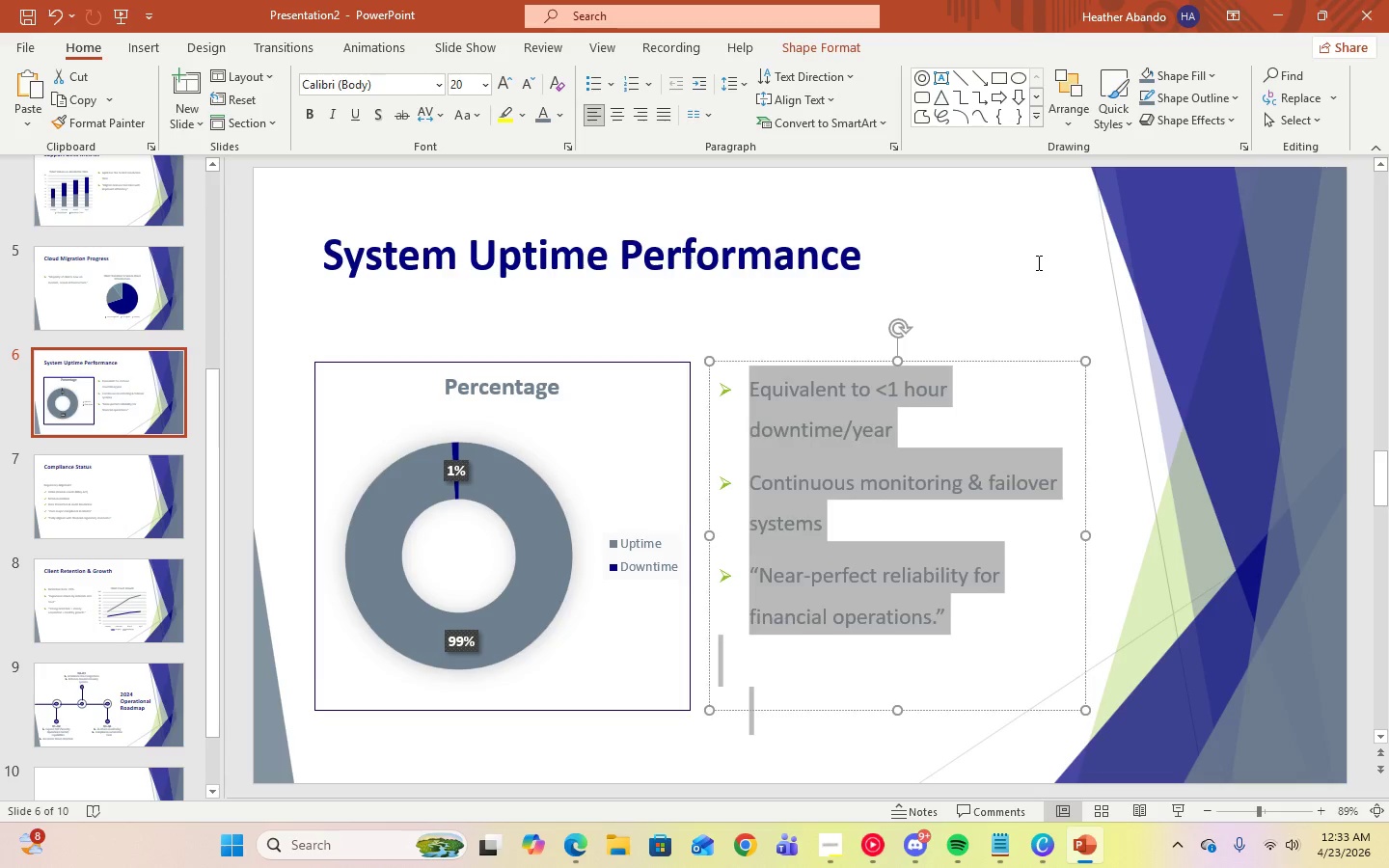 
left_click([1037, 262])
 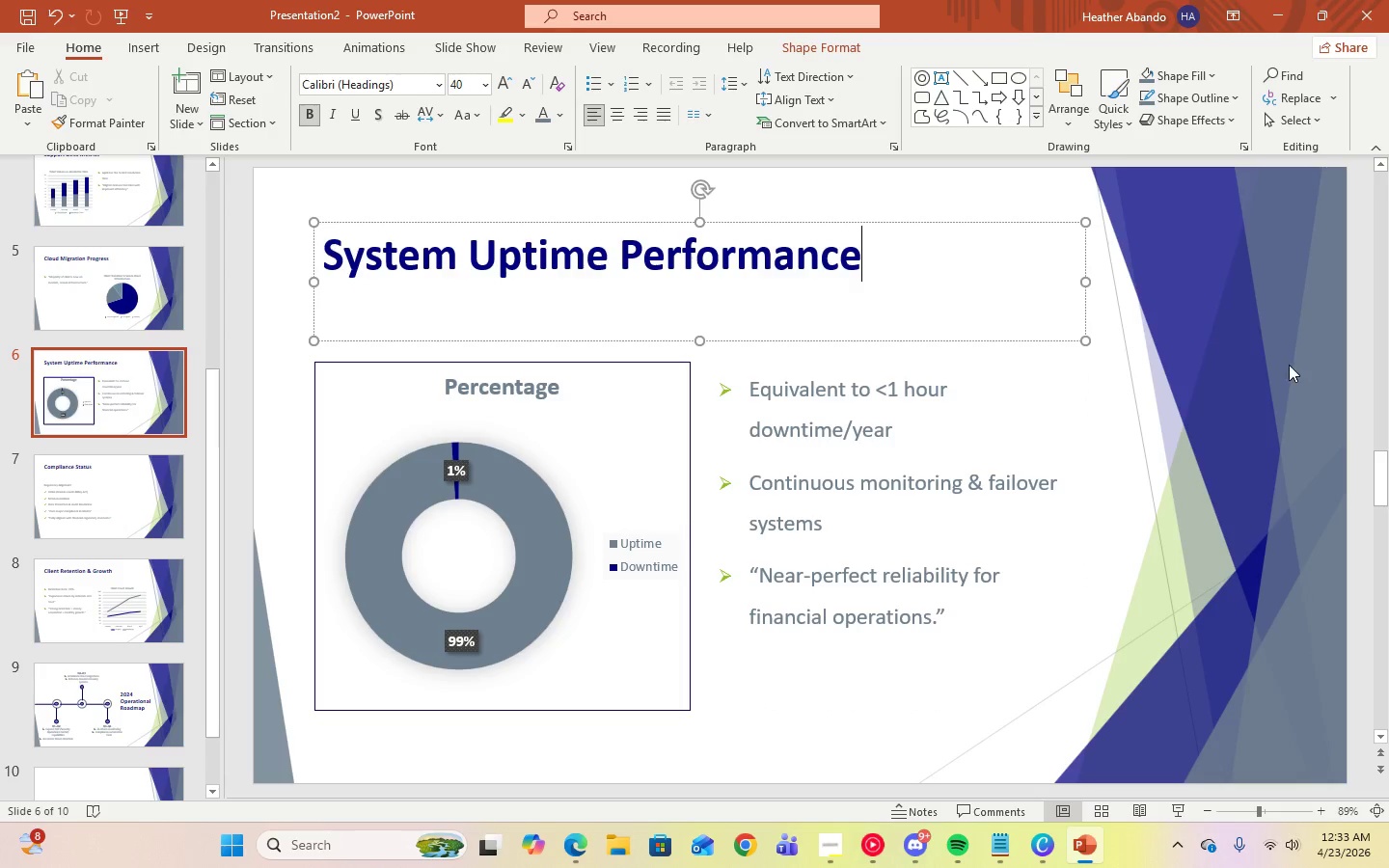 
left_click([1289, 365])
 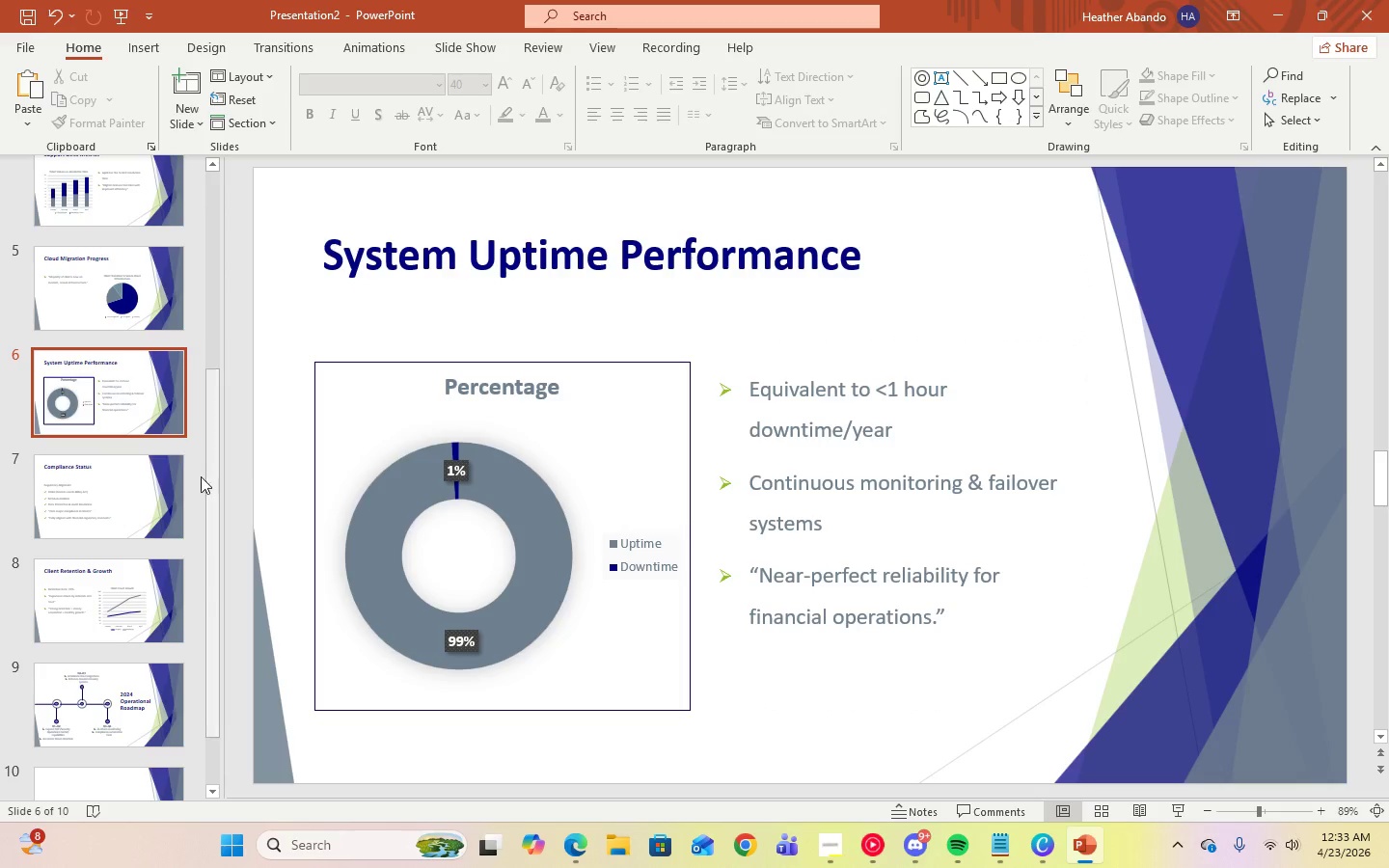 
left_click([99, 510])
 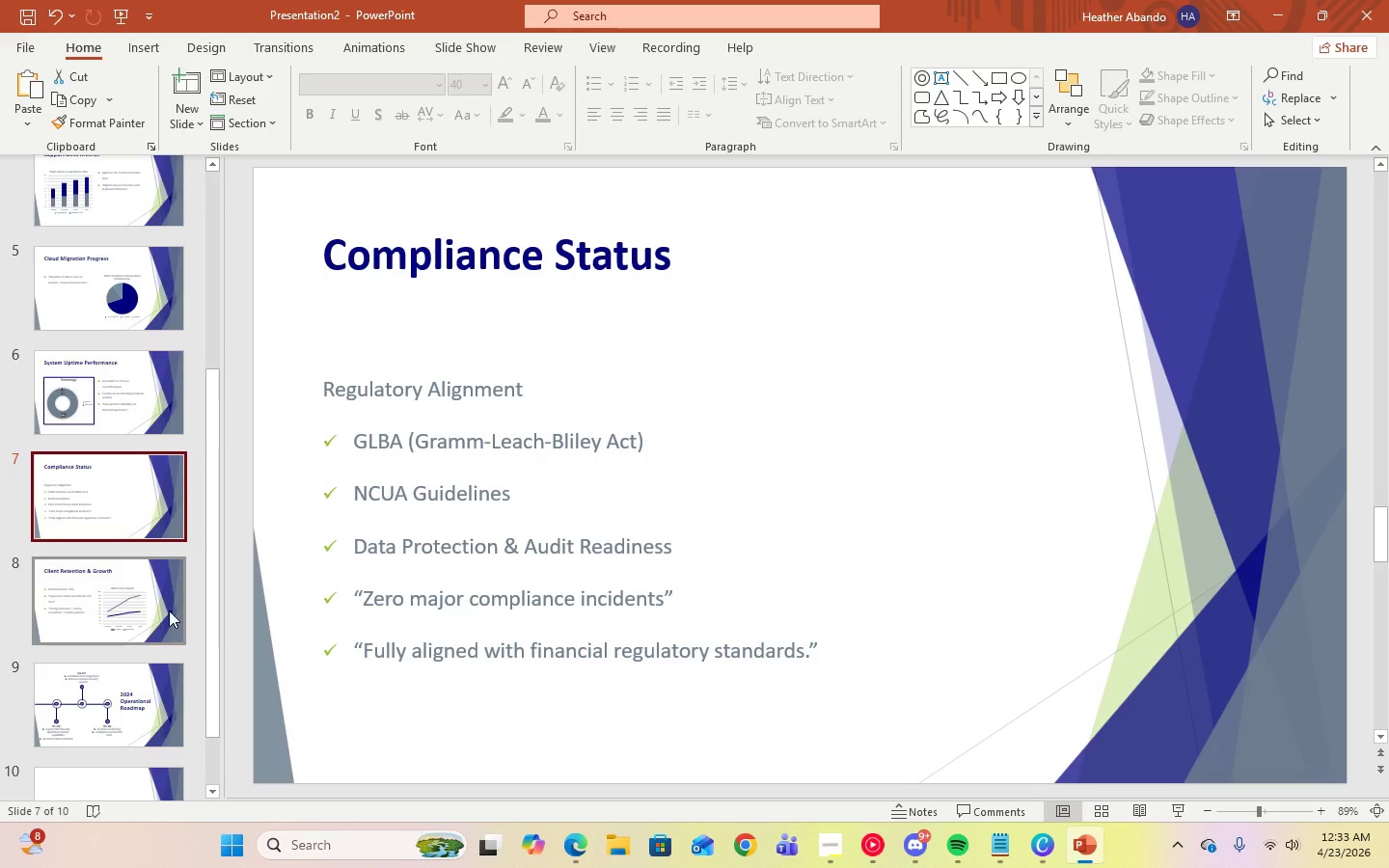 
scroll: coordinate [169, 609], scroll_direction: down, amount: 6.0
 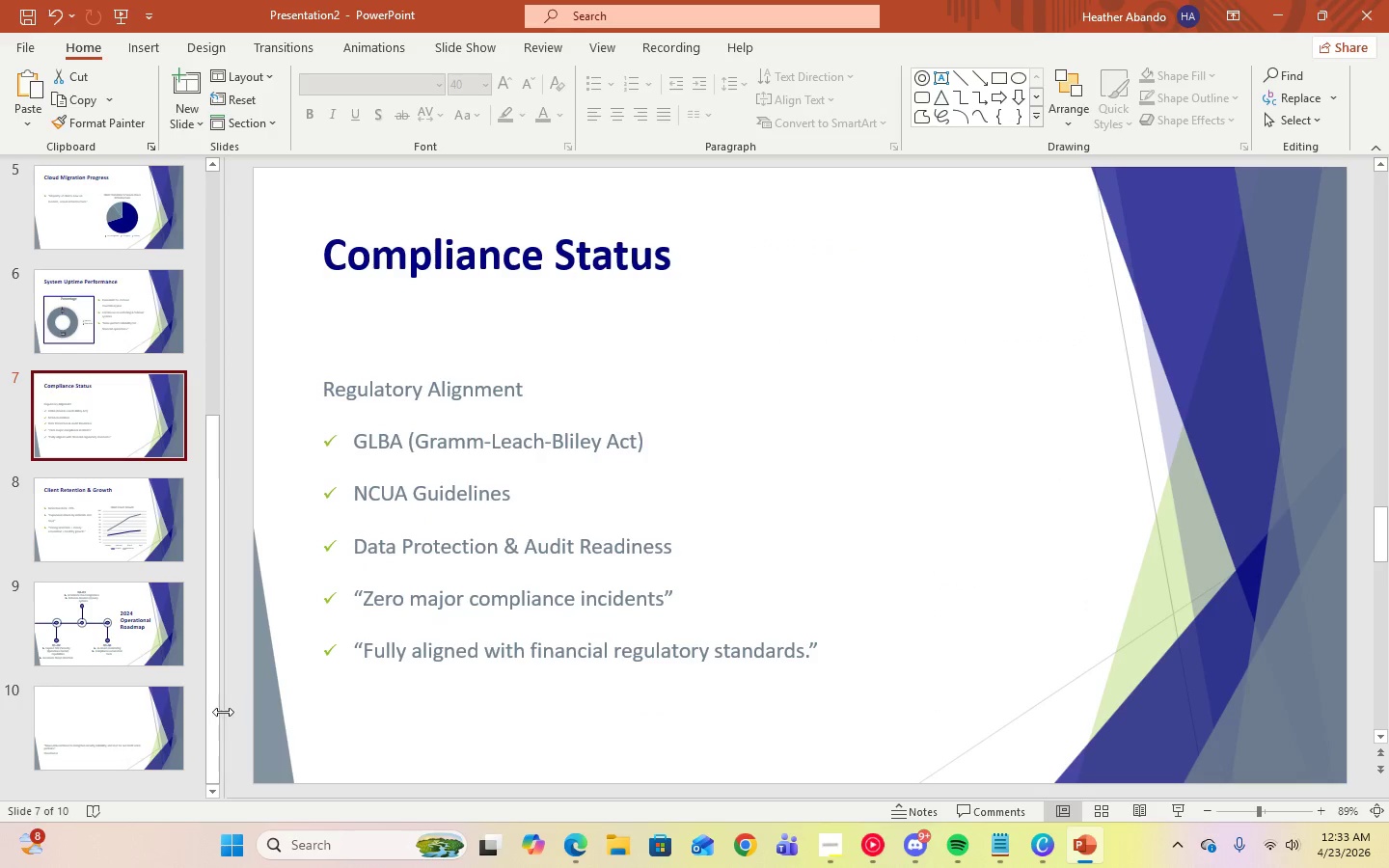 
left_click([155, 718])
 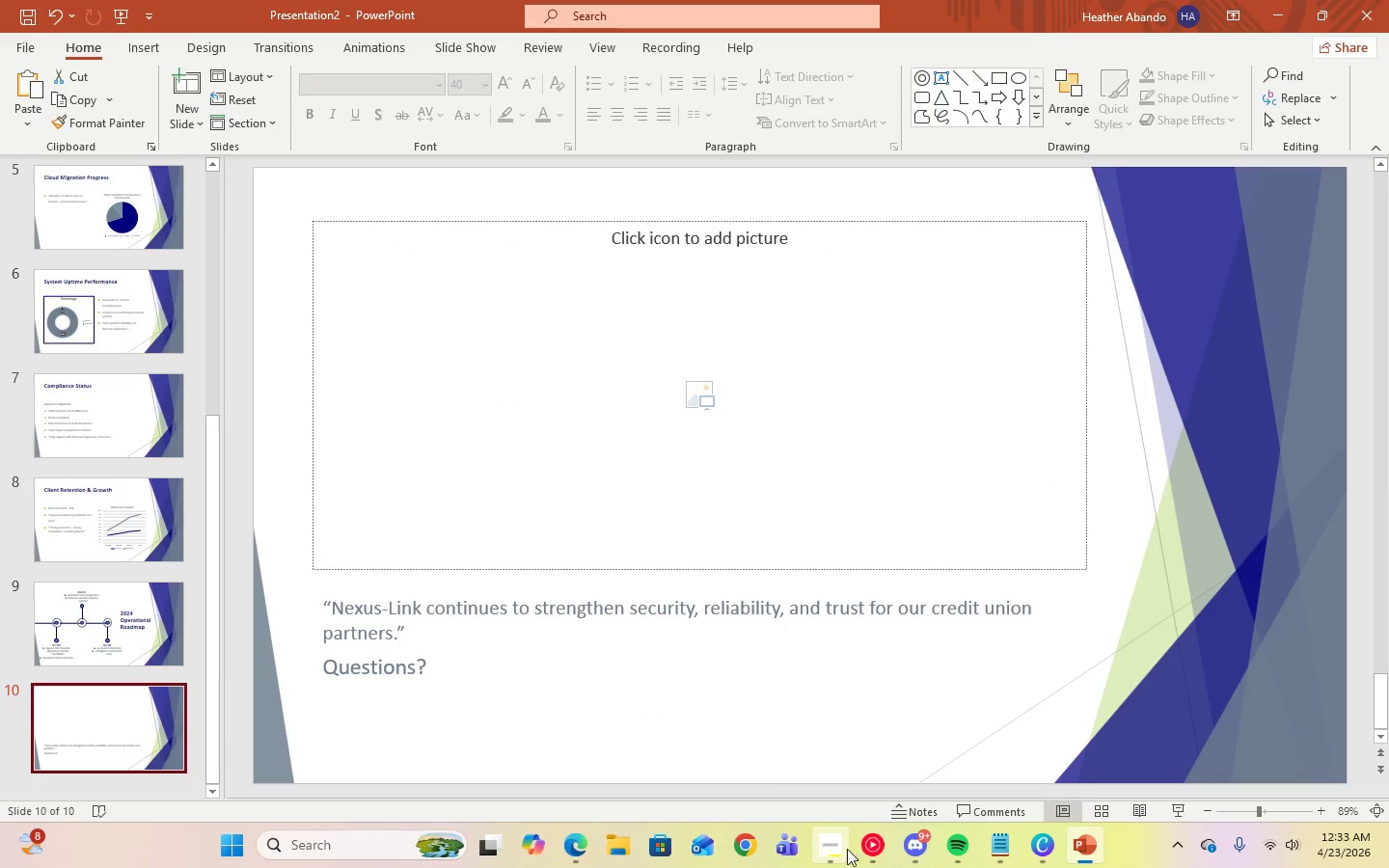 
left_click([831, 850])